 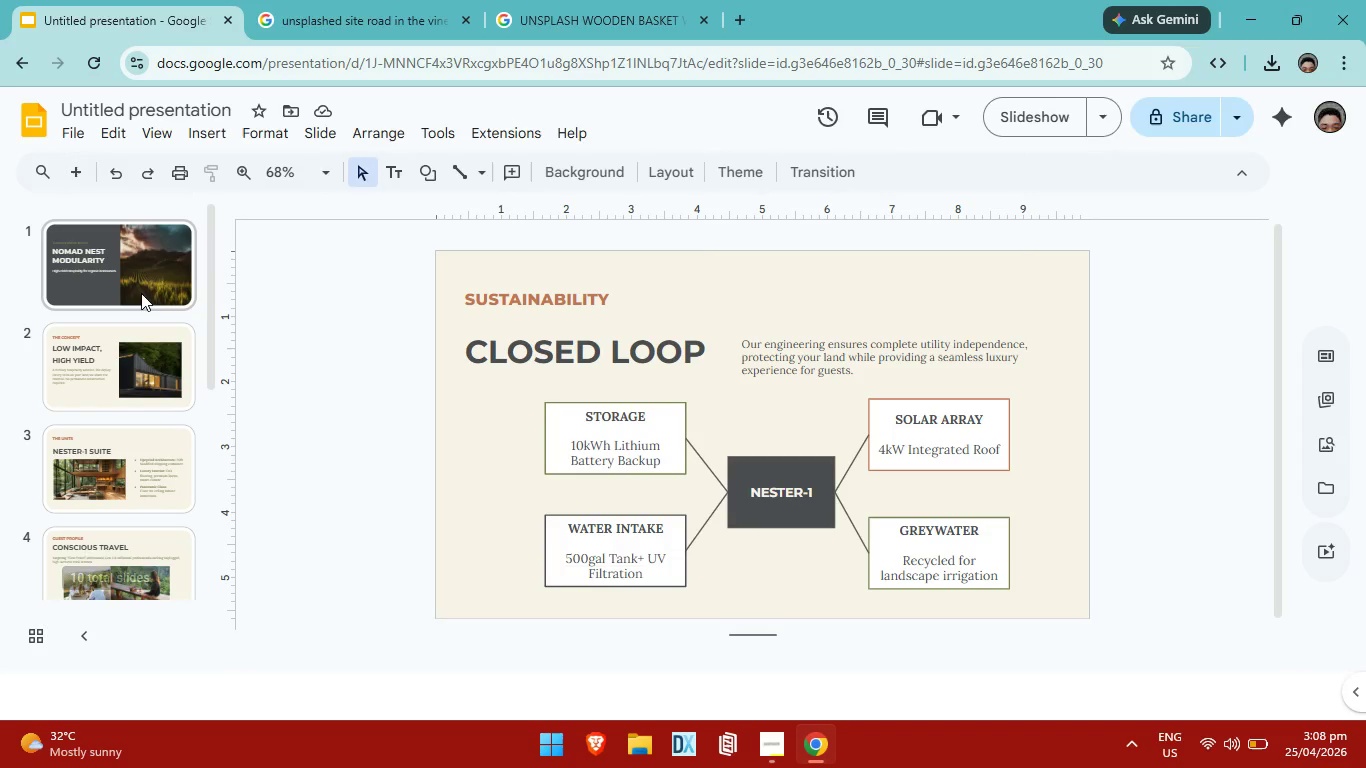 
left_click([143, 280])
 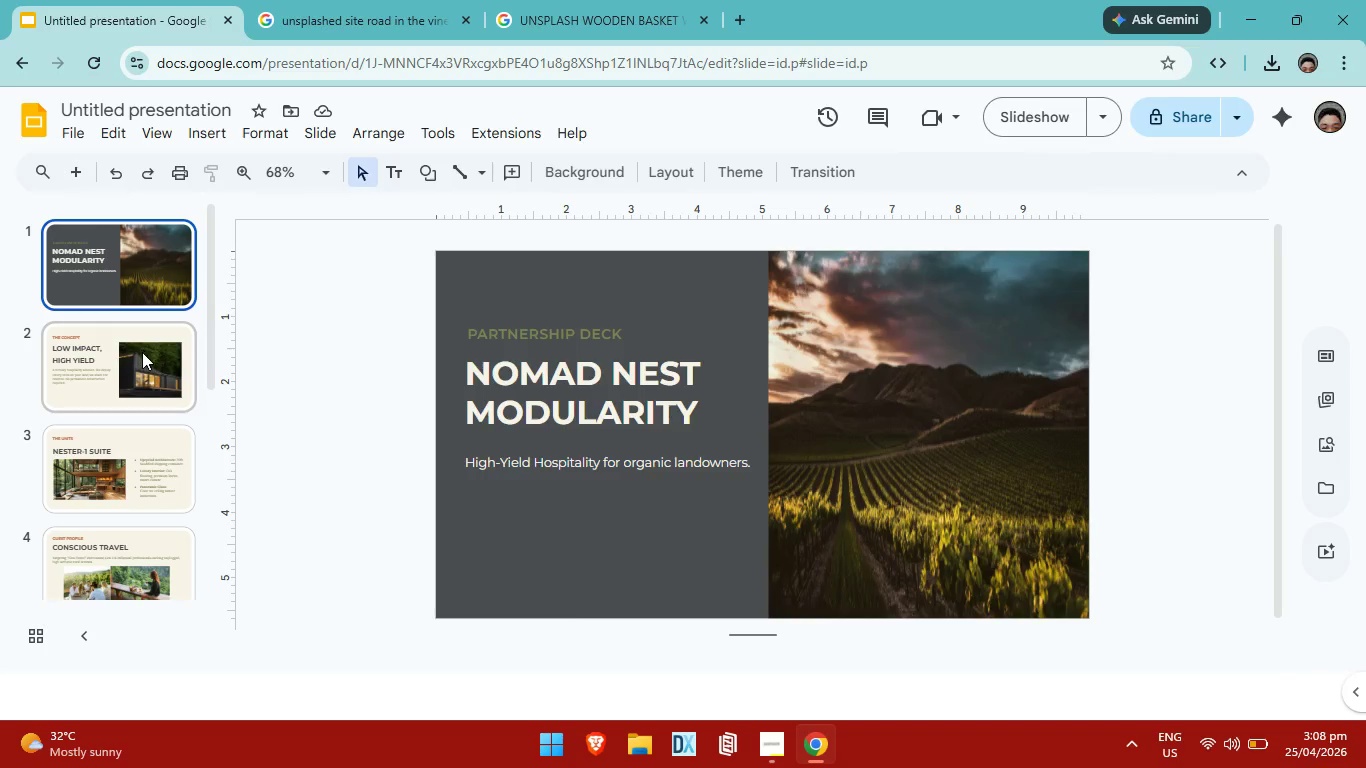 
left_click([142, 352])
 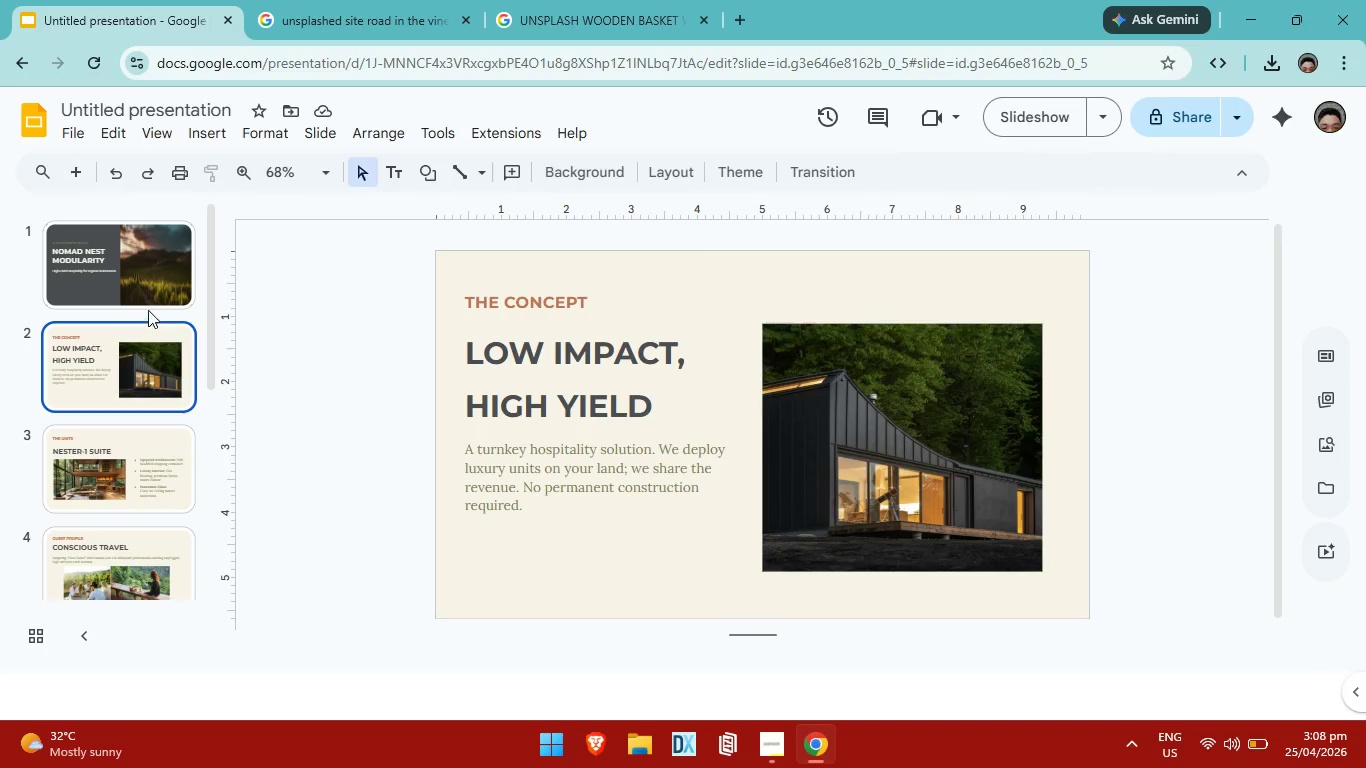 
left_click([148, 305])
 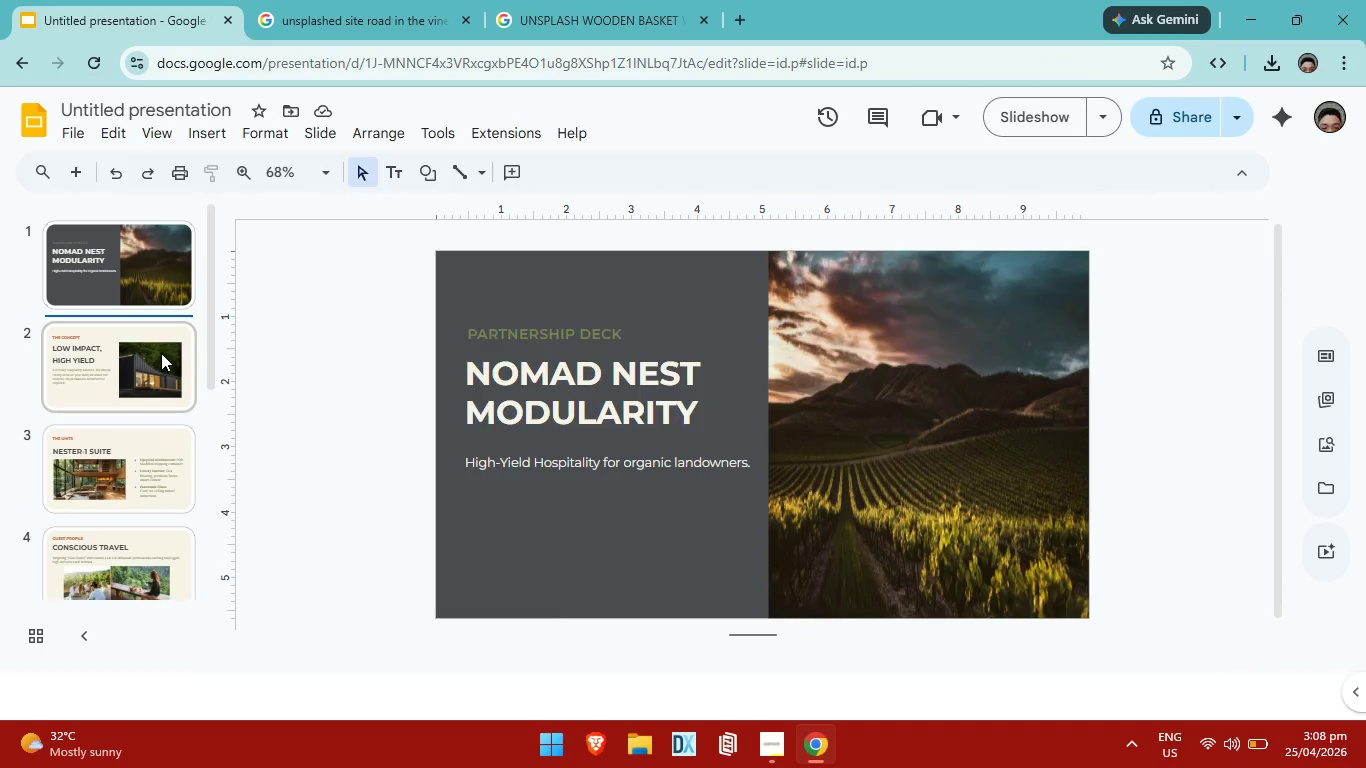 
left_click([161, 353])
 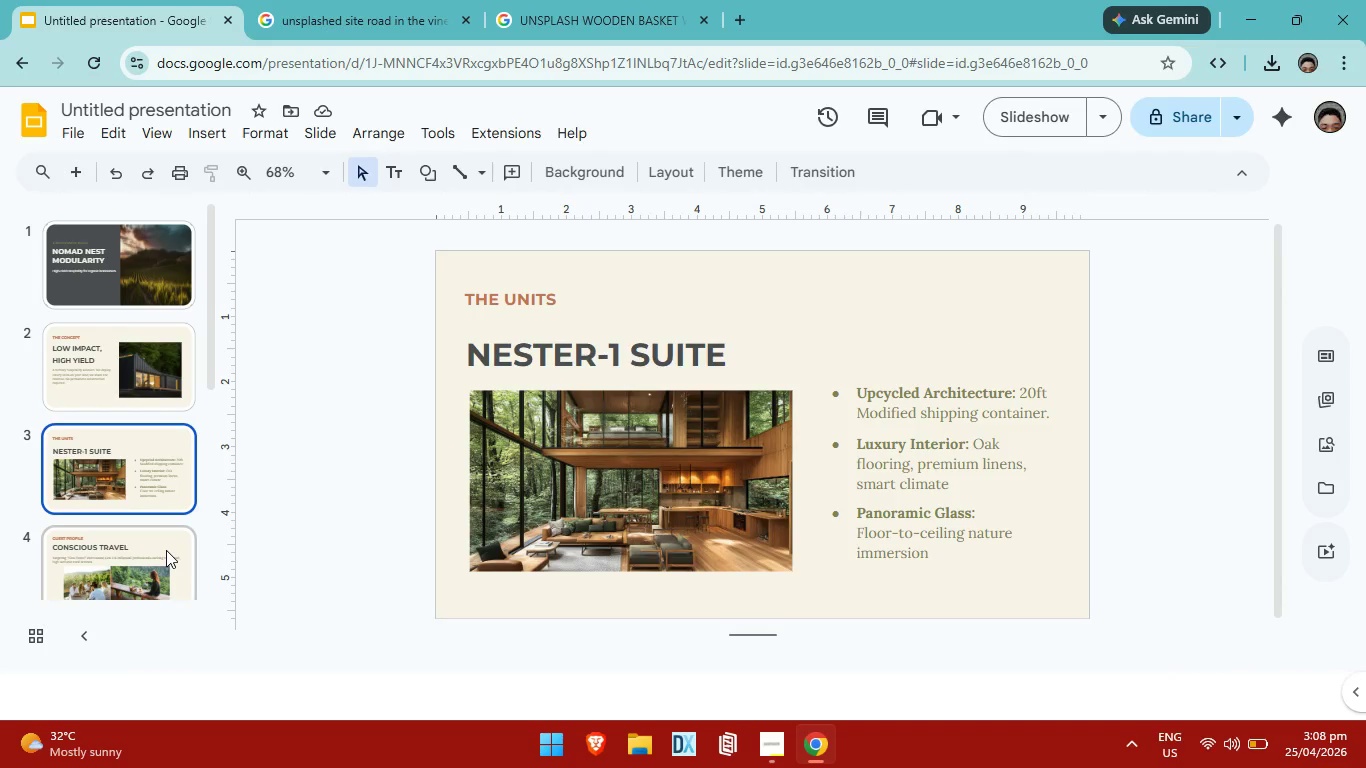 
left_click([166, 550])
 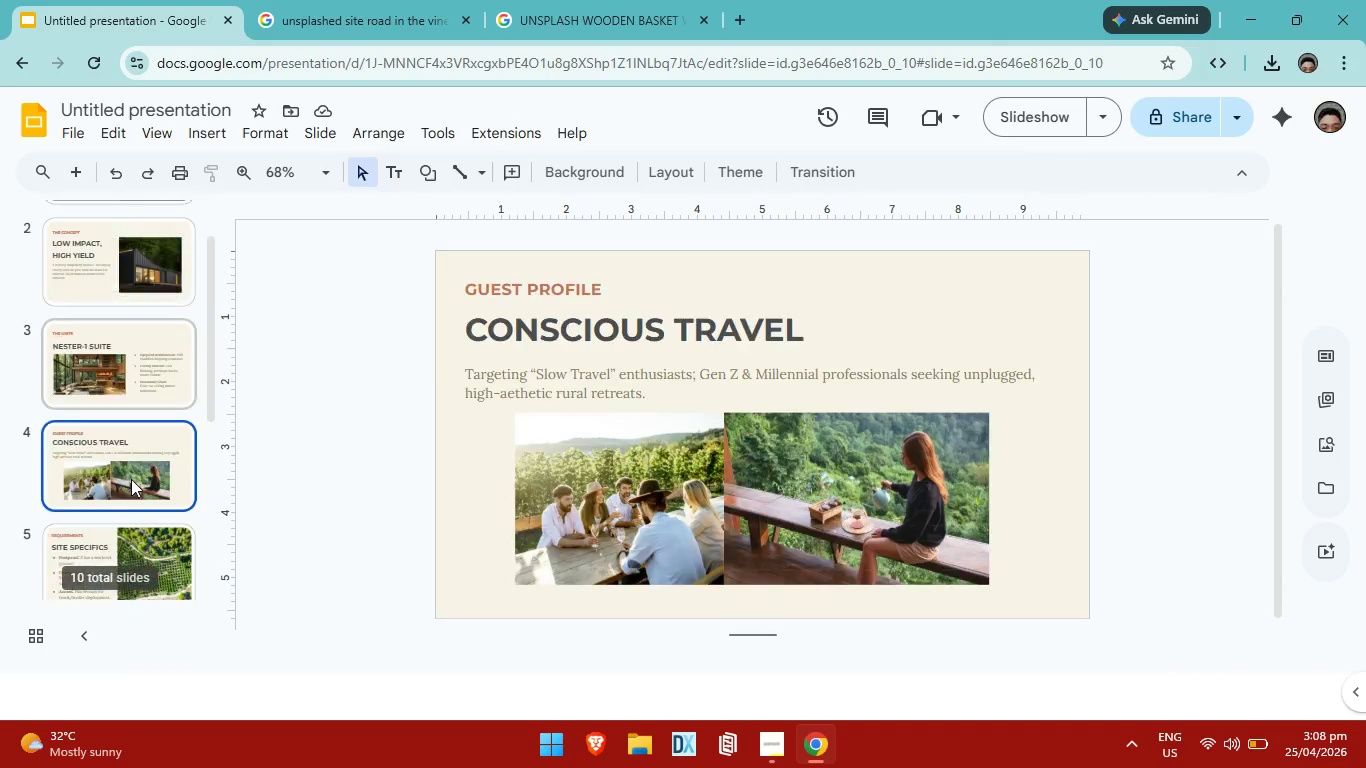 
scroll: coordinate [132, 484], scroll_direction: down, amount: 1.0
 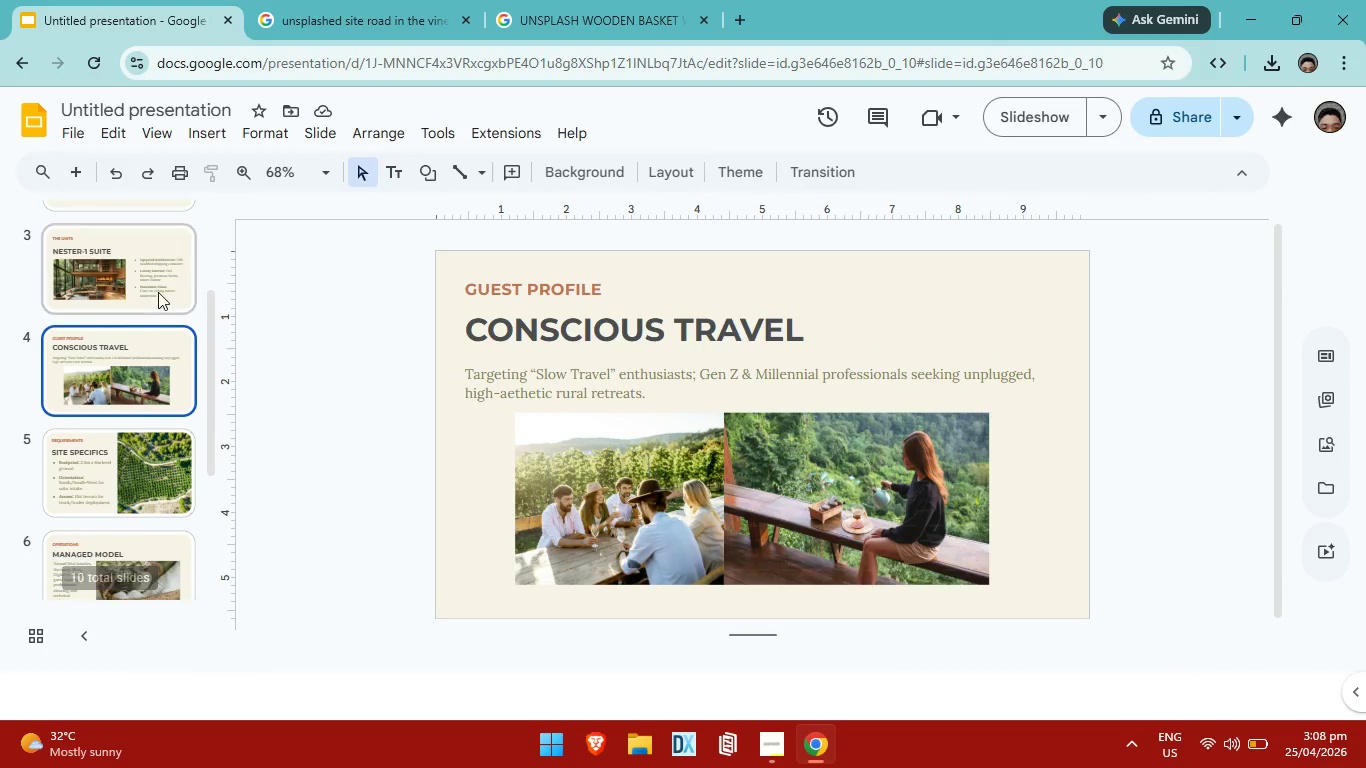 
left_click([158, 292])
 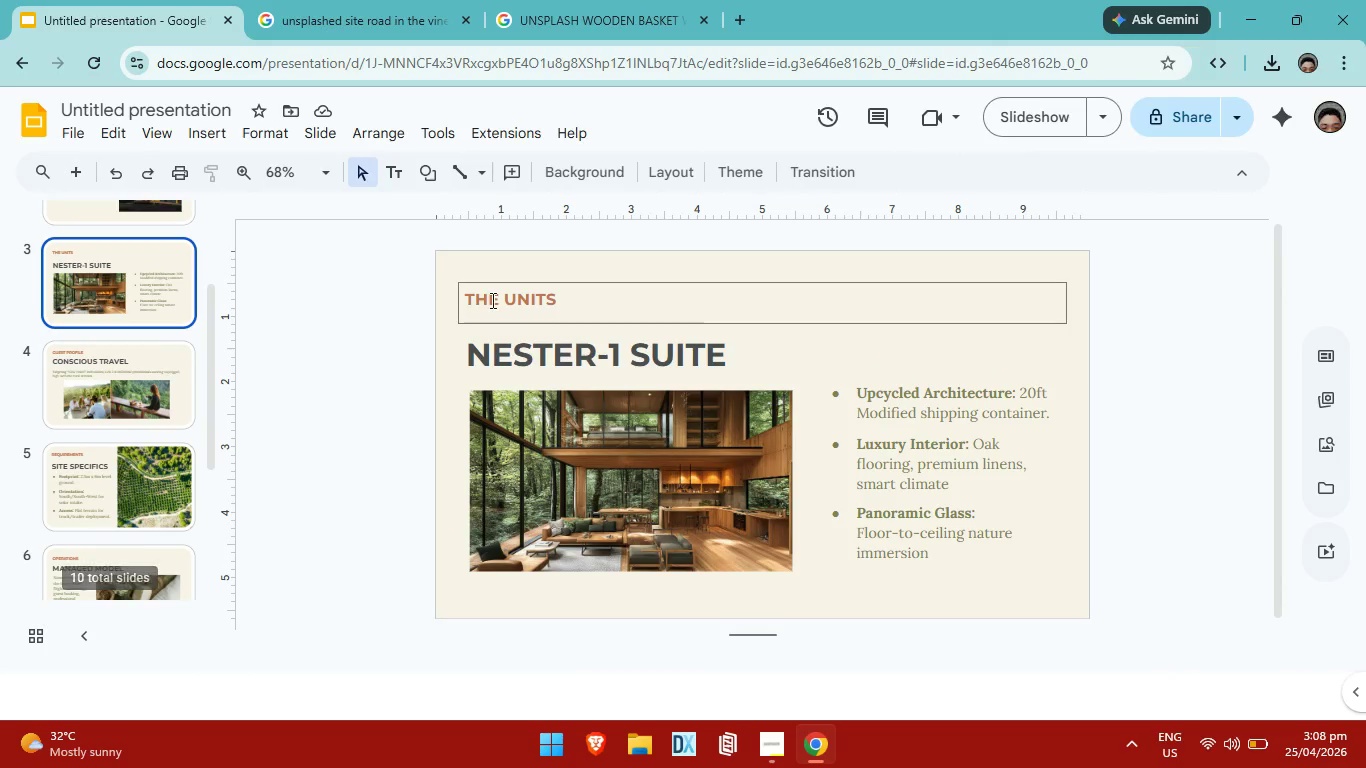 
mouse_move([524, 298])
 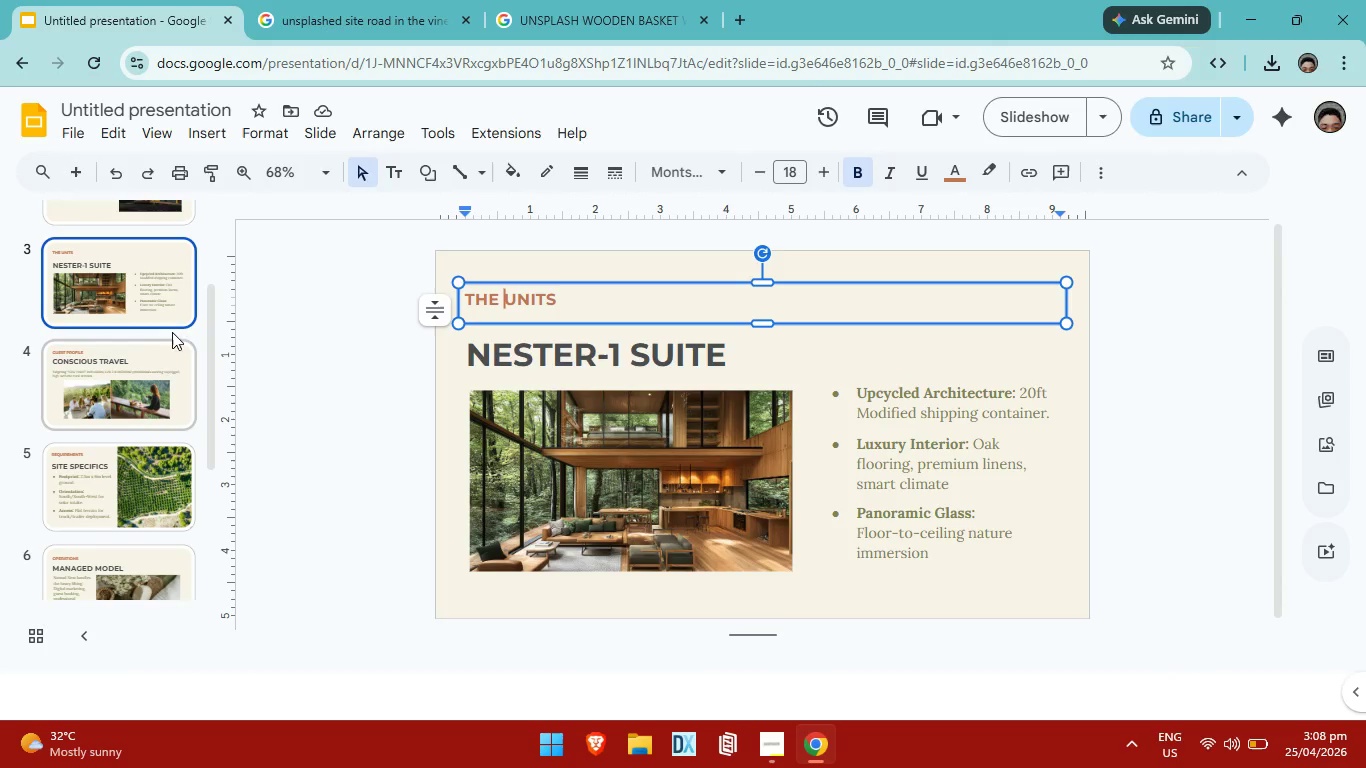 
left_click([131, 354])
 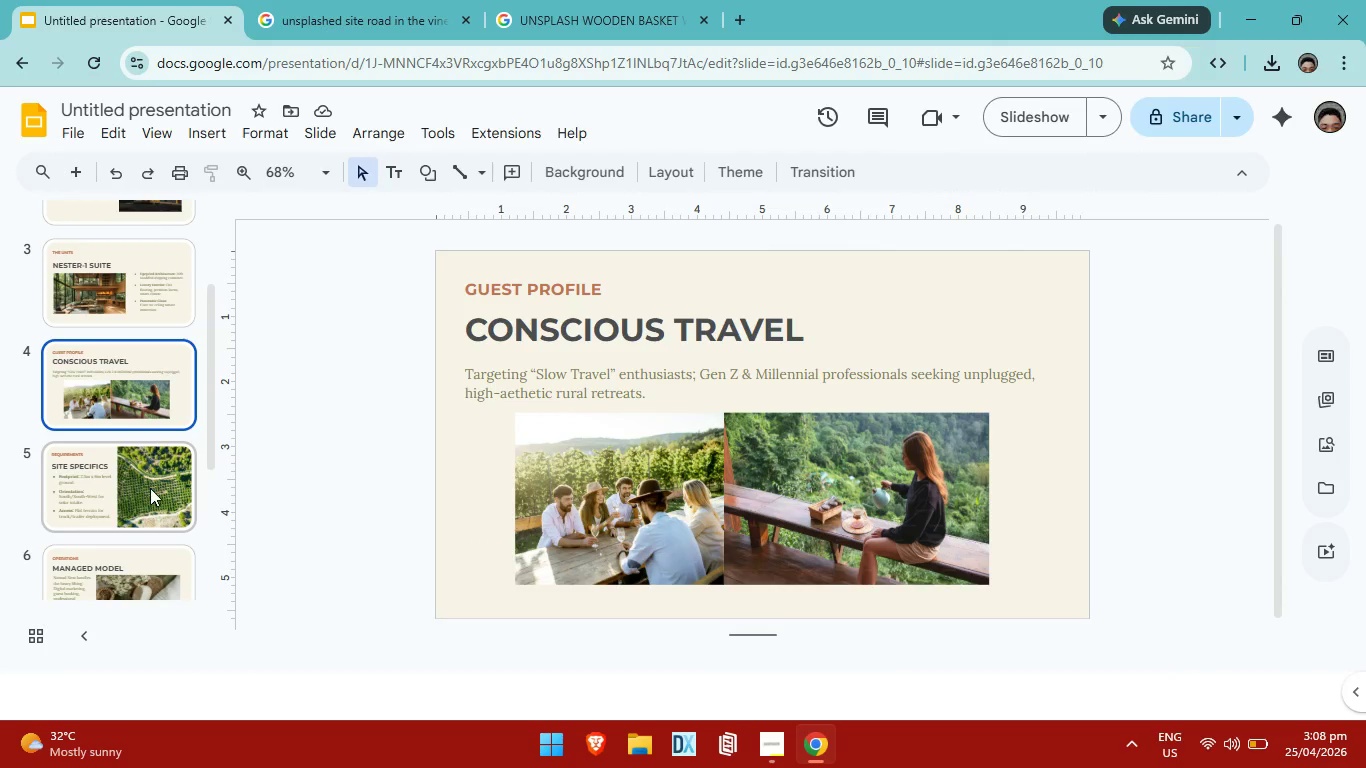 
left_click([150, 488])
 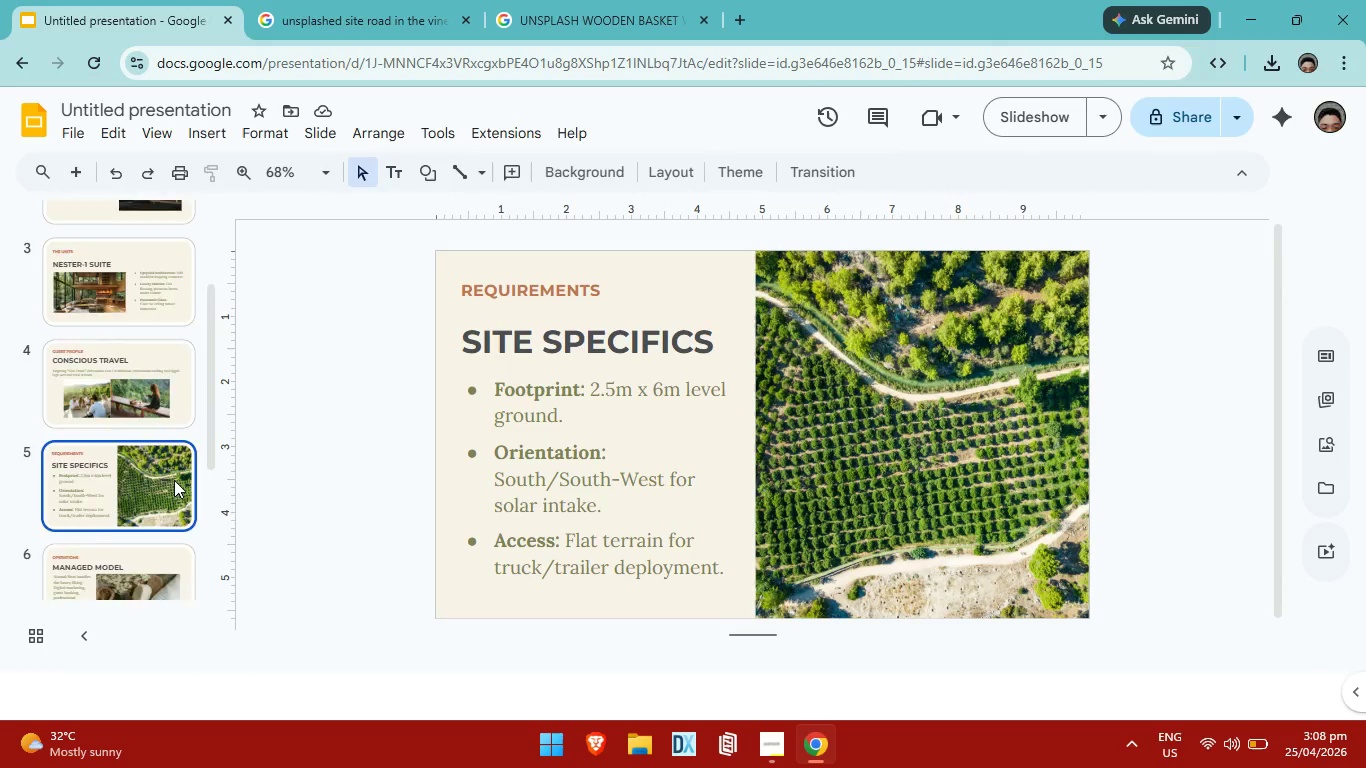 
scroll: coordinate [174, 480], scroll_direction: down, amount: 1.0
 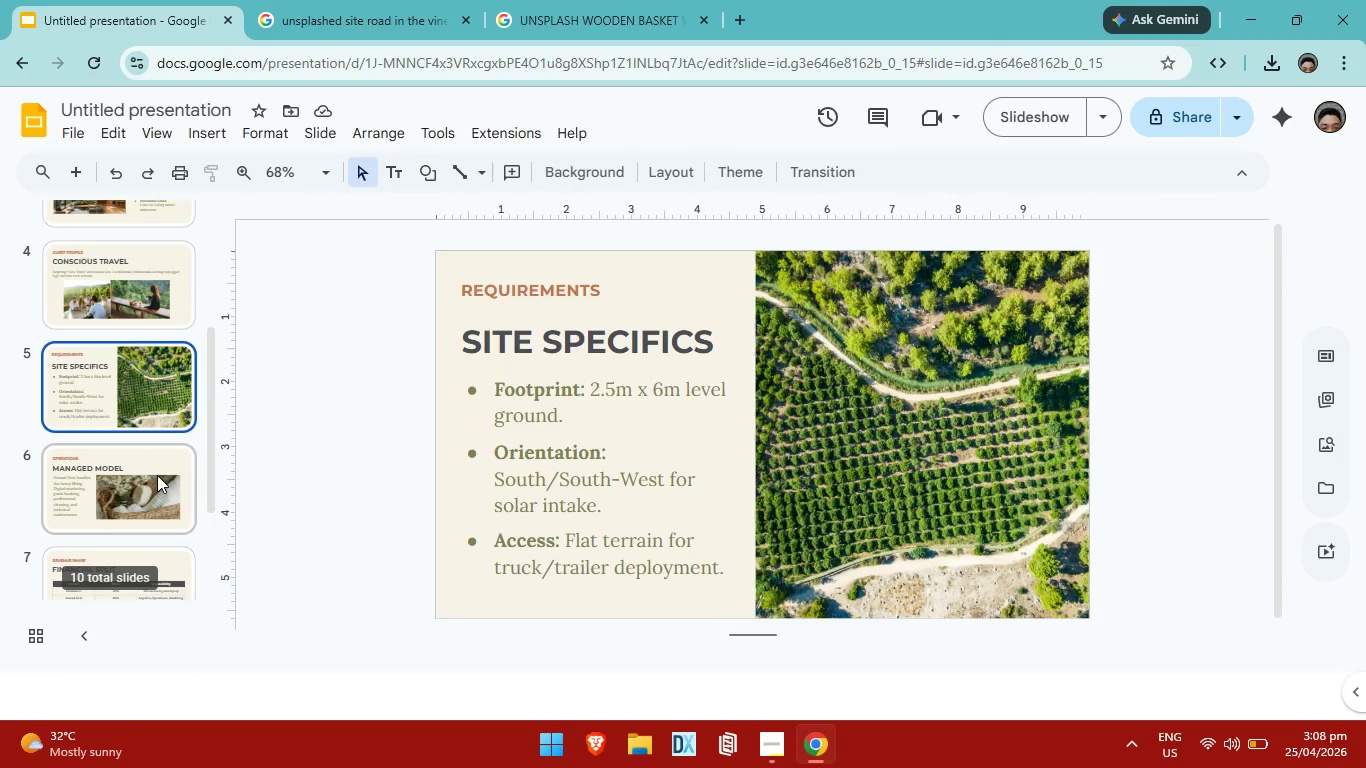 
left_click([157, 475])
 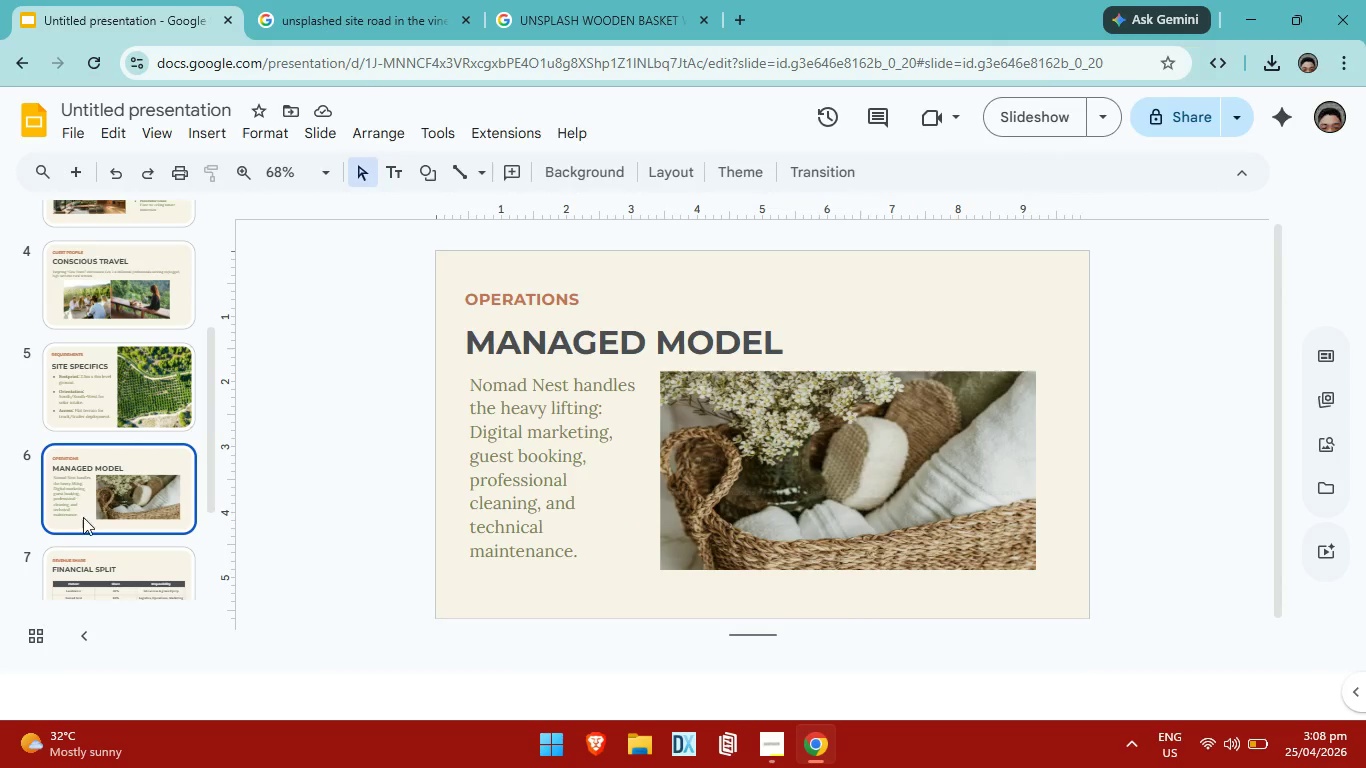 
scroll: coordinate [91, 508], scroll_direction: down, amount: 2.0
 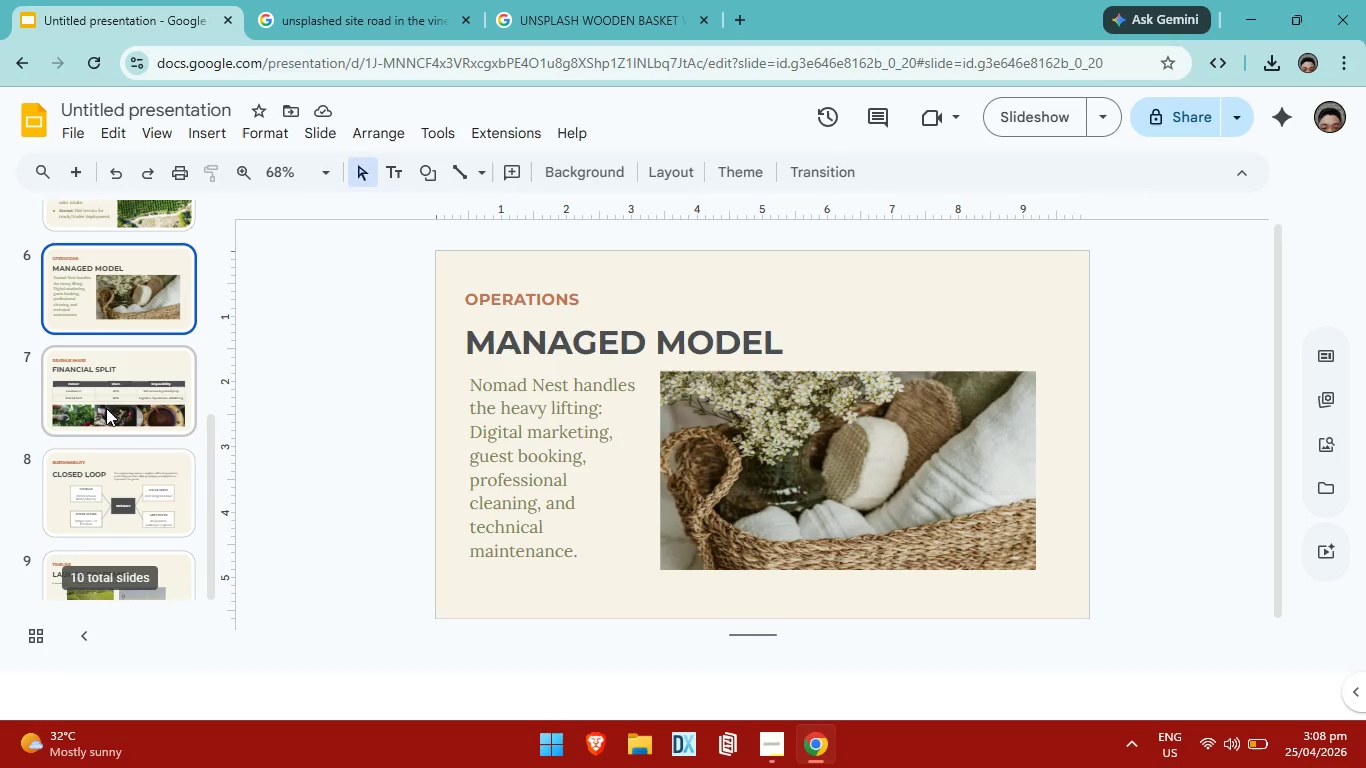 
left_click([106, 408])
 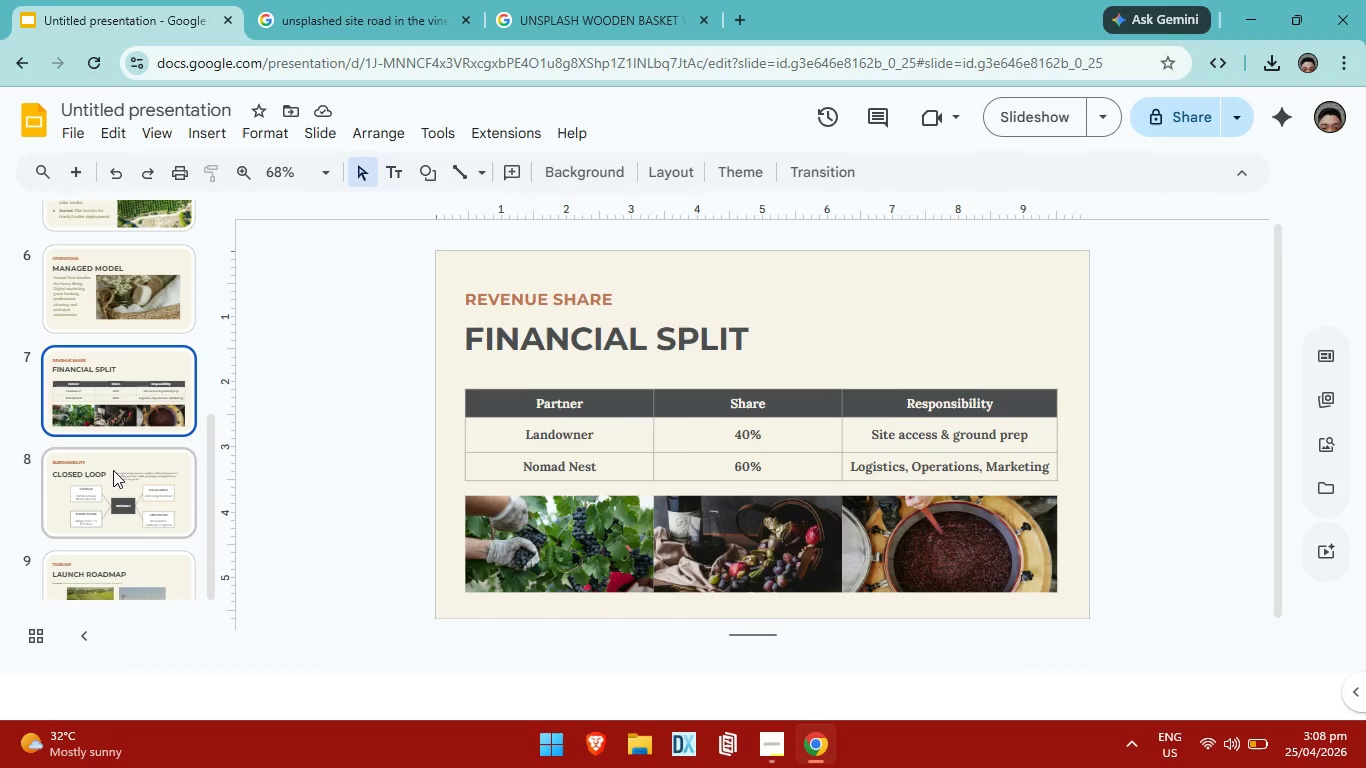 
left_click([113, 470])
 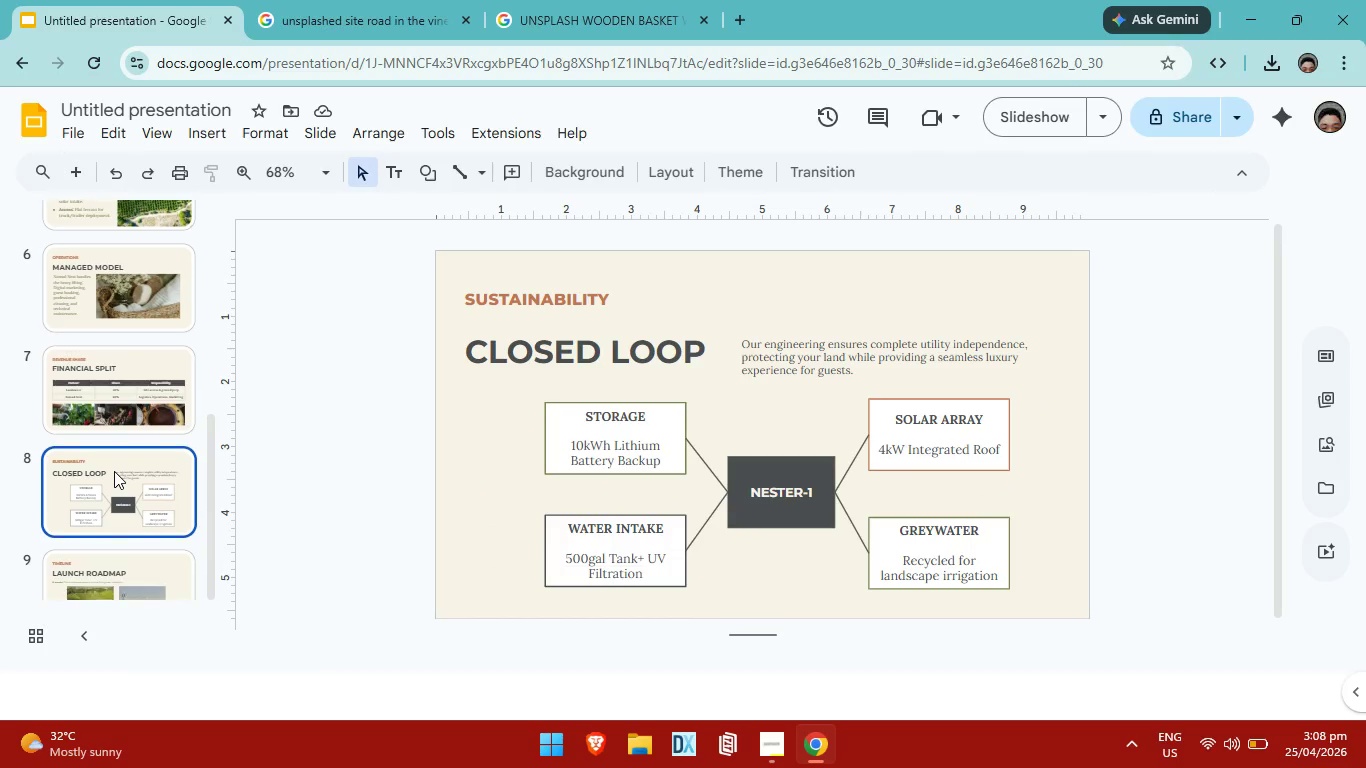 
scroll: coordinate [114, 471], scroll_direction: down, amount: 1.0
 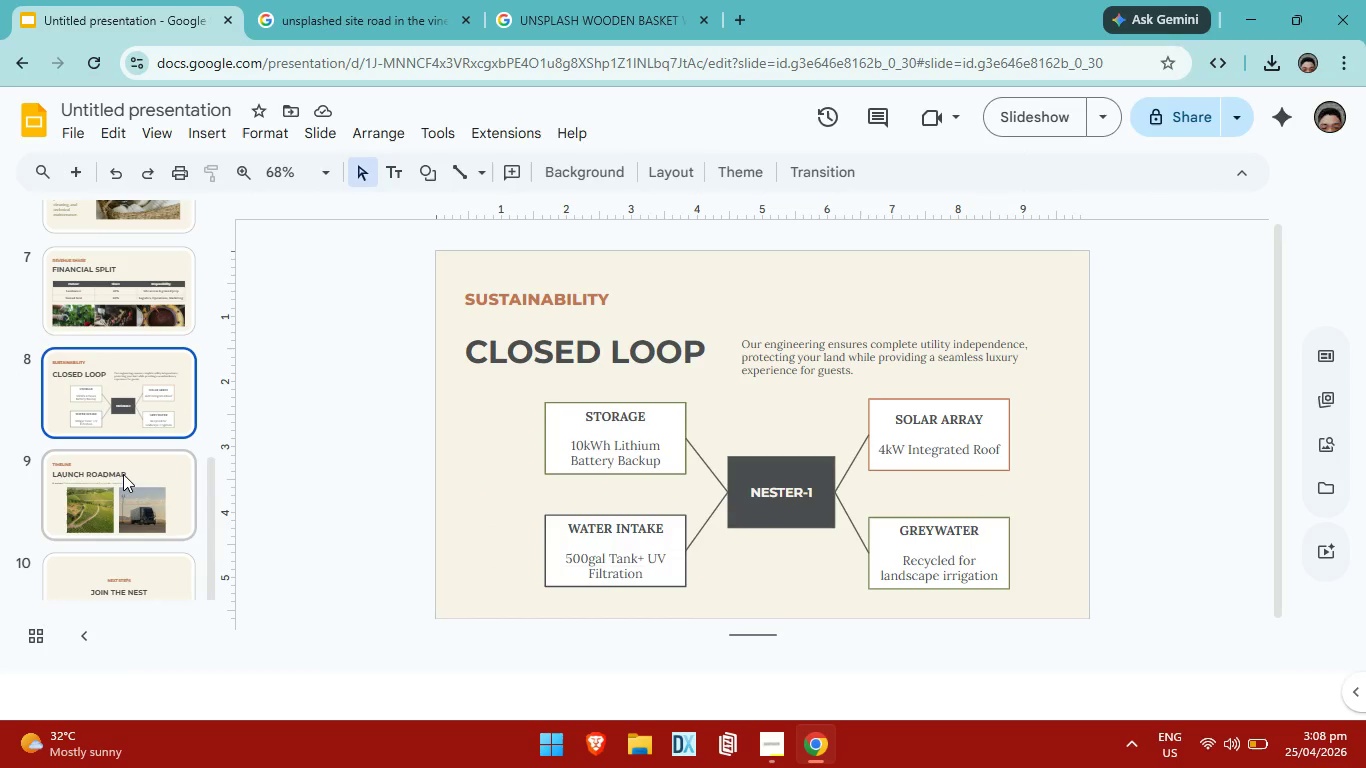 
left_click([123, 474])
 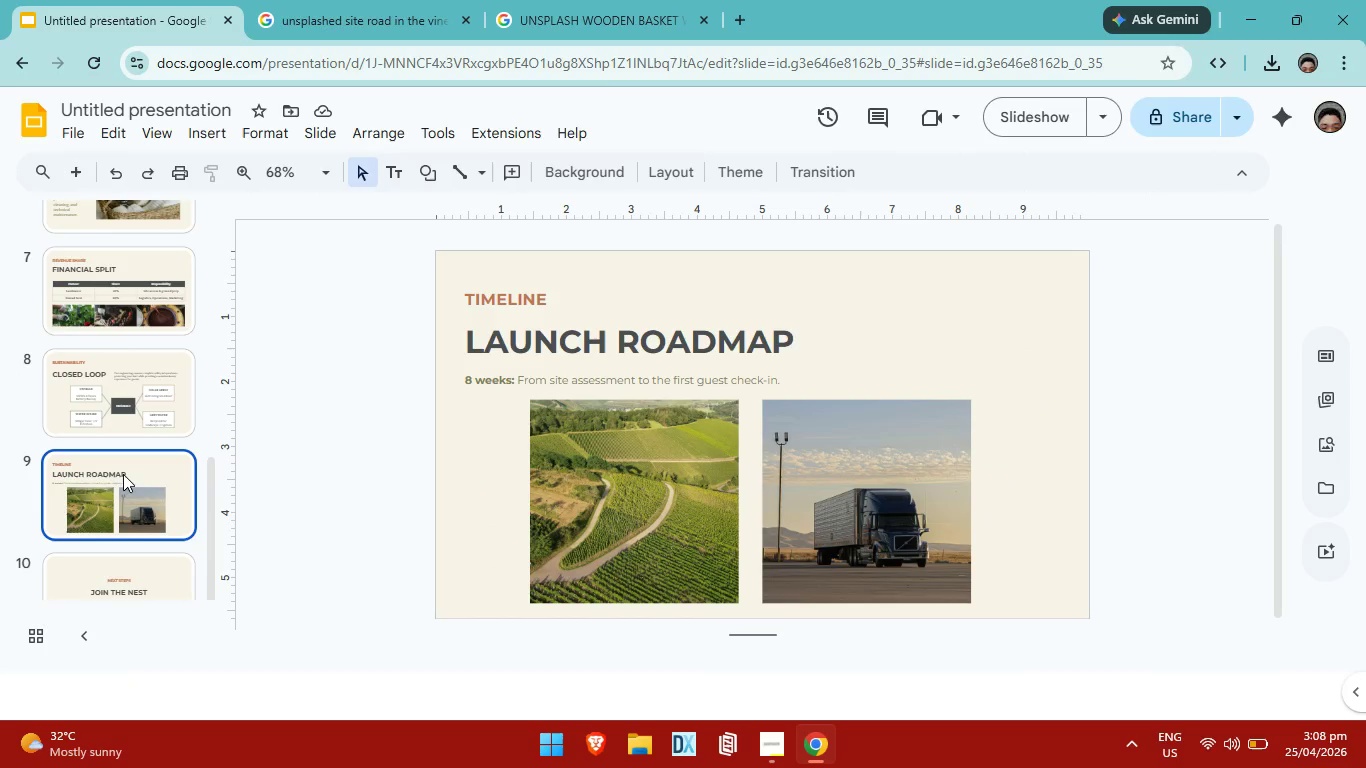 
scroll: coordinate [123, 490], scroll_direction: down, amount: 5.0
 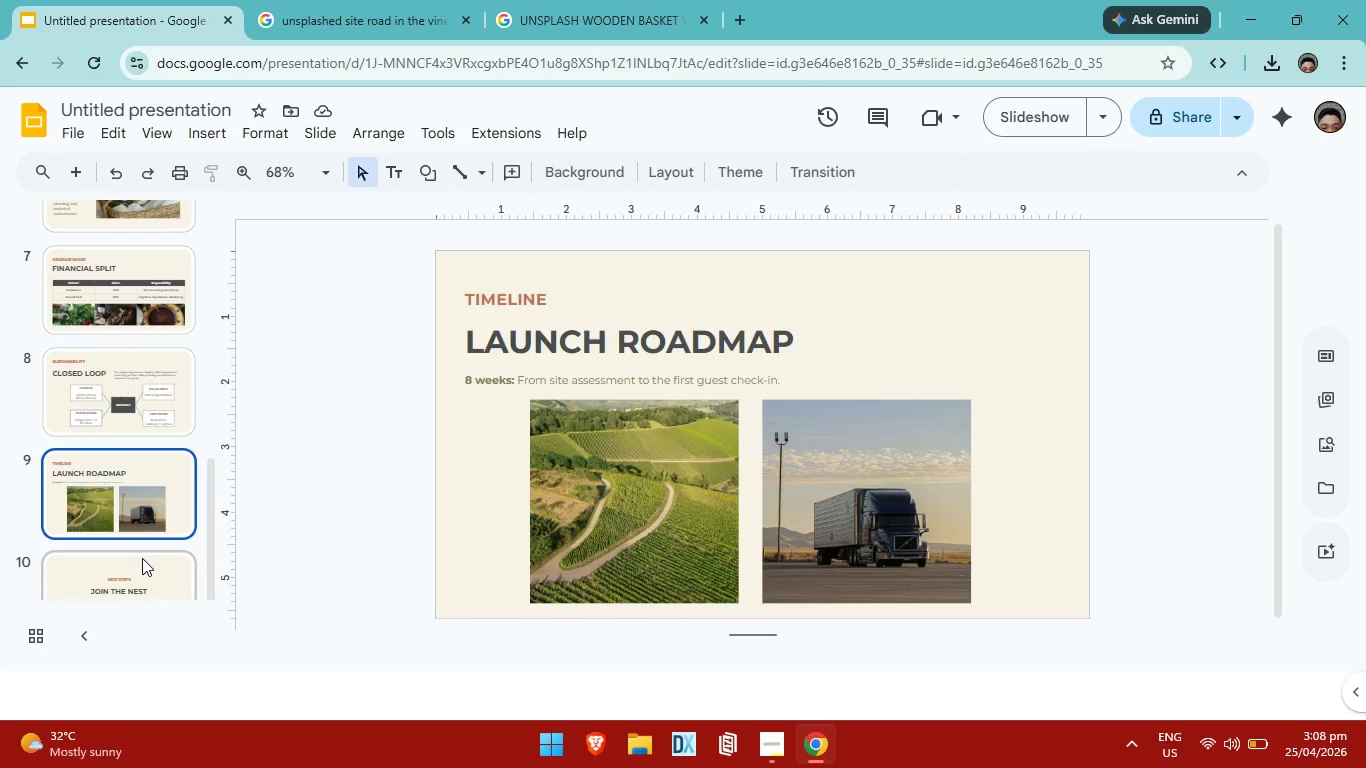 
left_click([142, 558])
 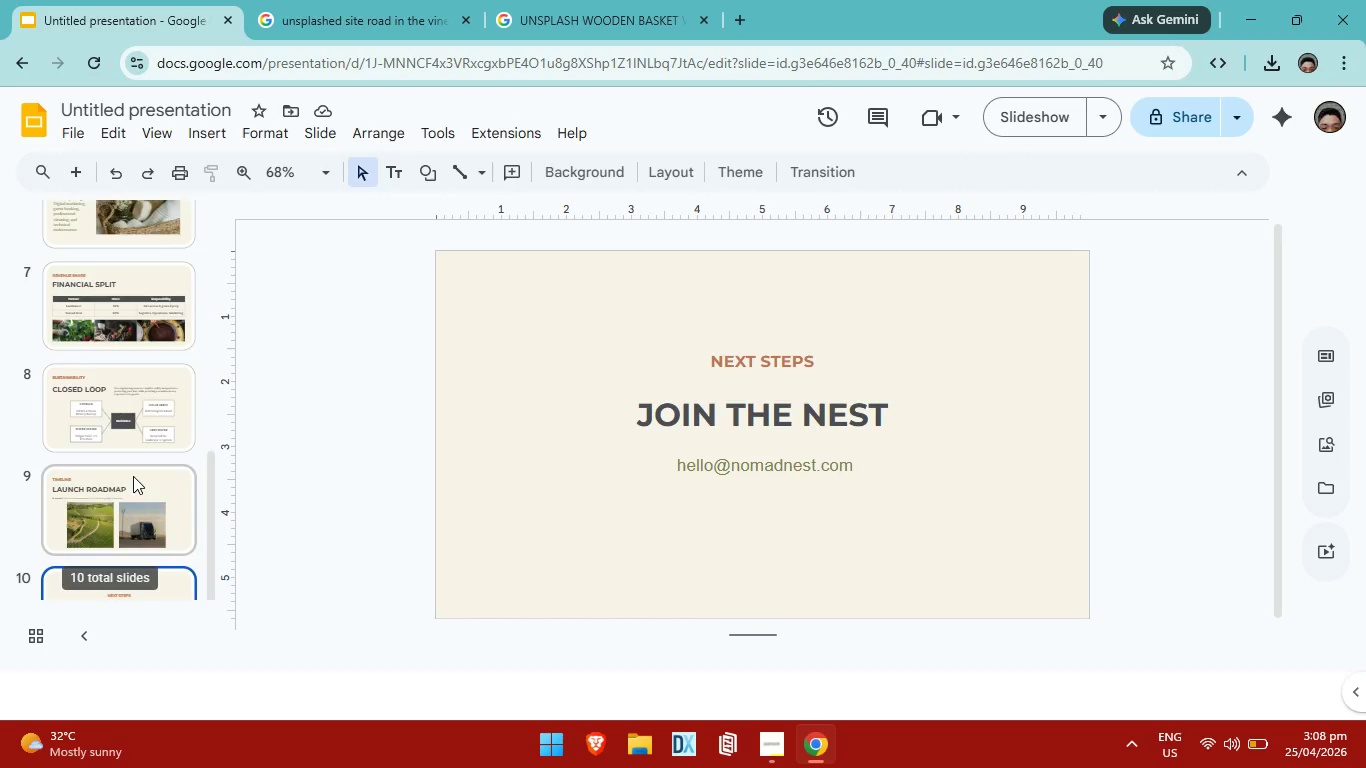 
scroll: coordinate [120, 415], scroll_direction: up, amount: 16.0
 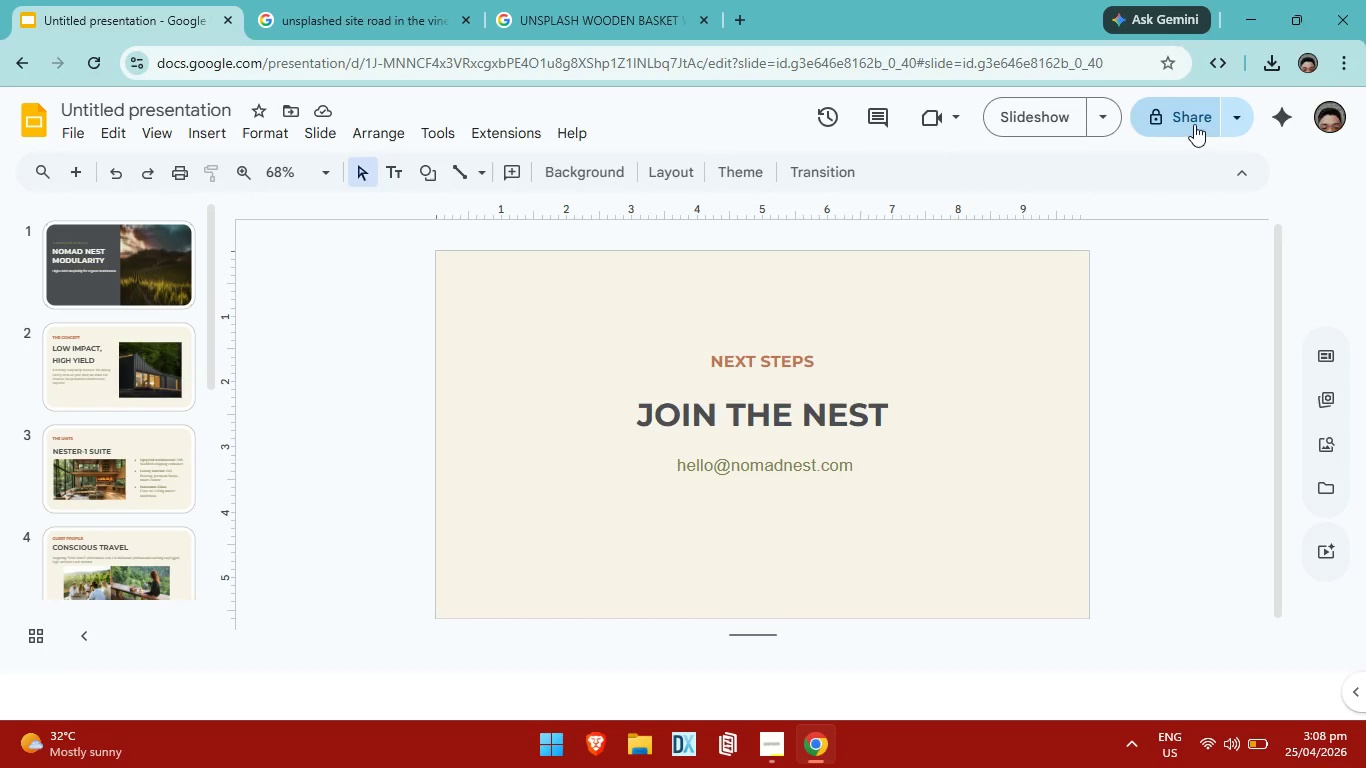 
left_click([1194, 124])
 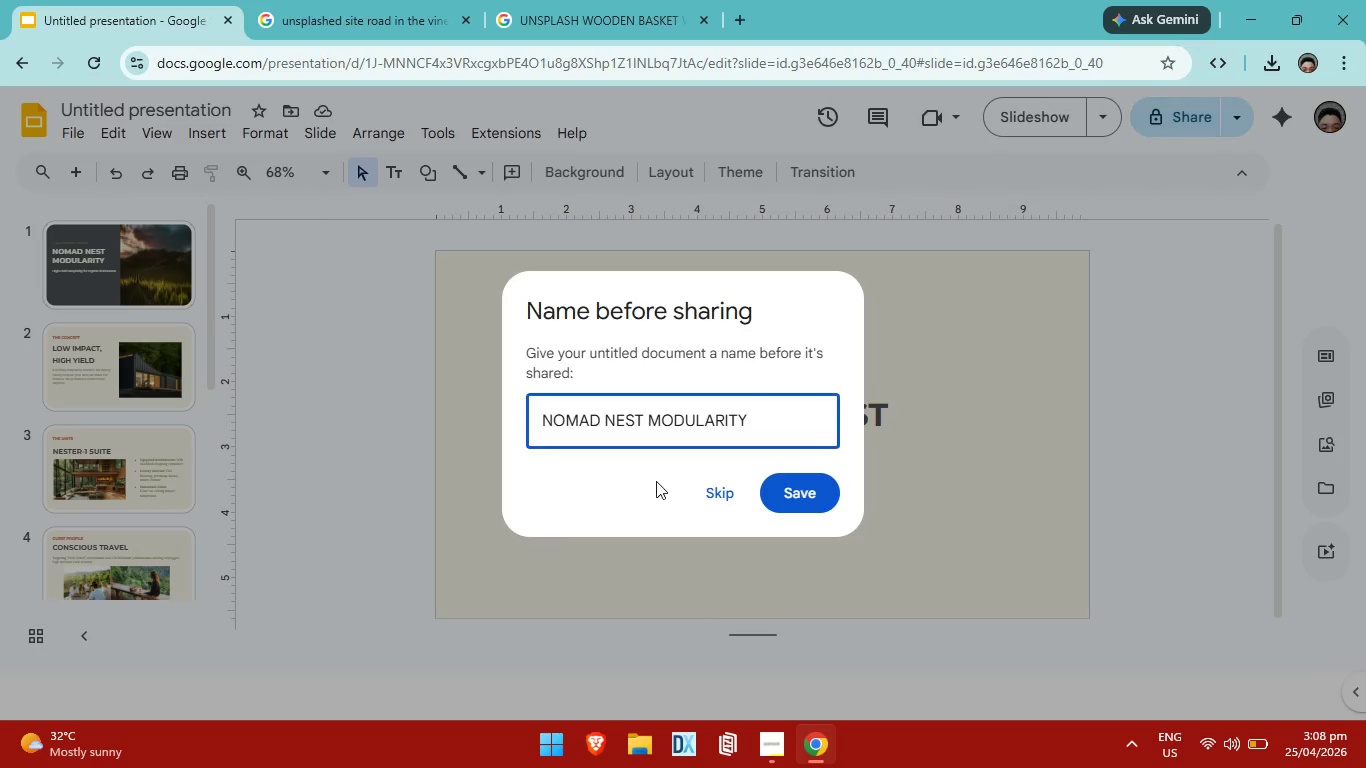 
left_click([803, 489])
 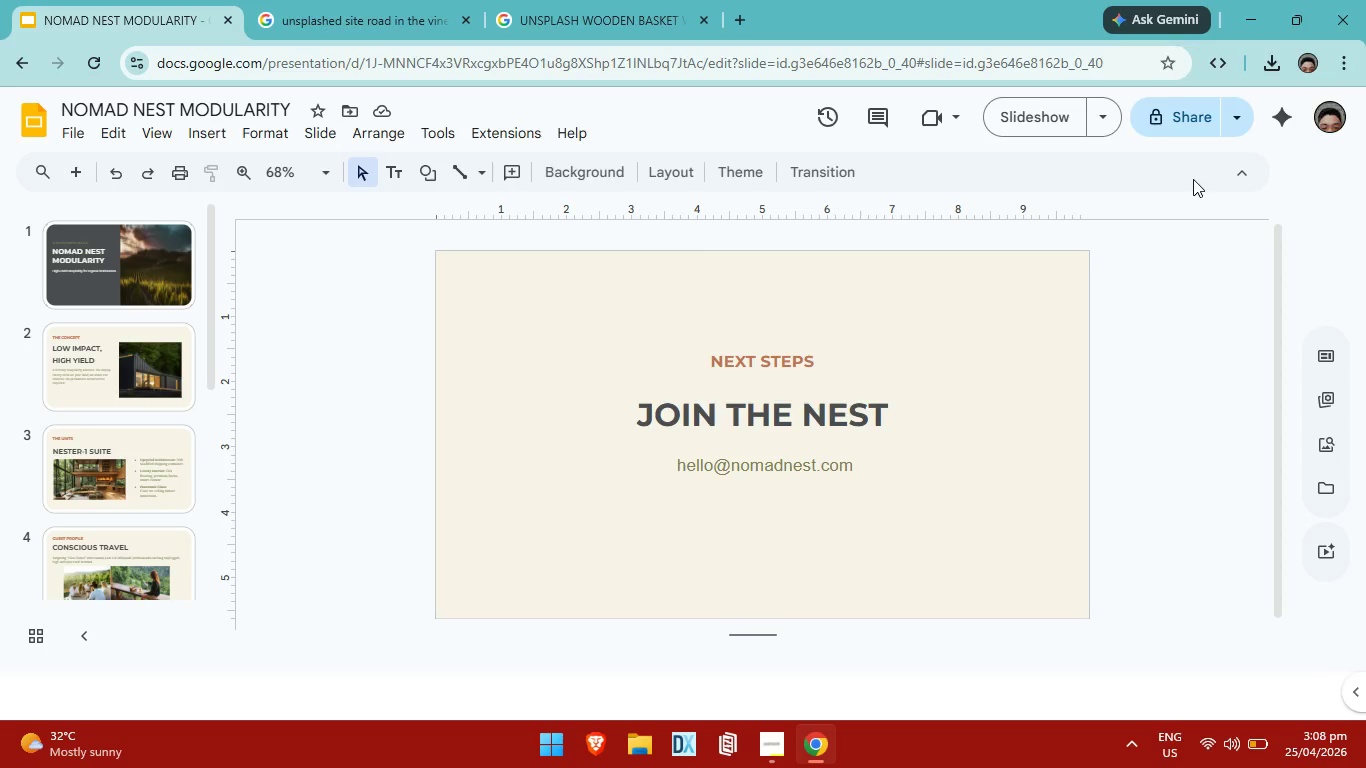 
left_click([1244, 114])
 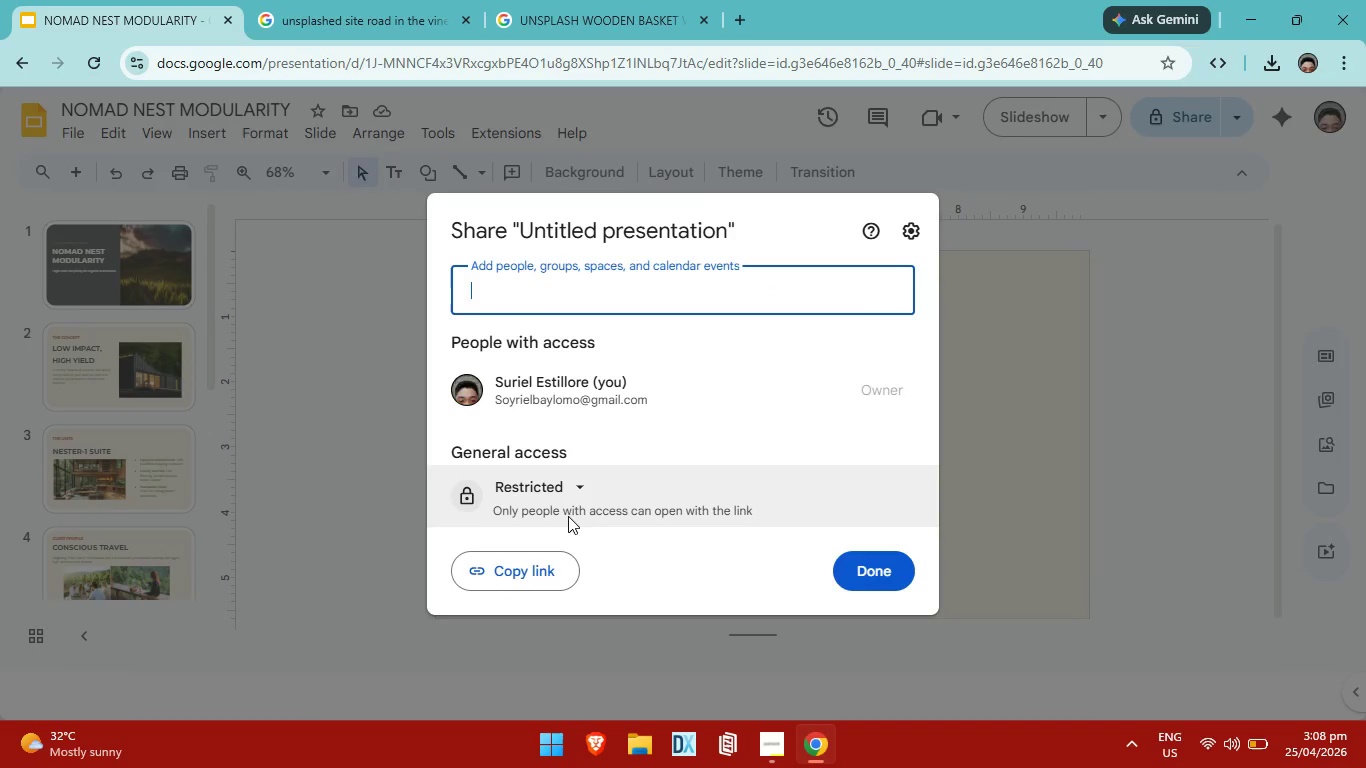 
left_click([569, 497])
 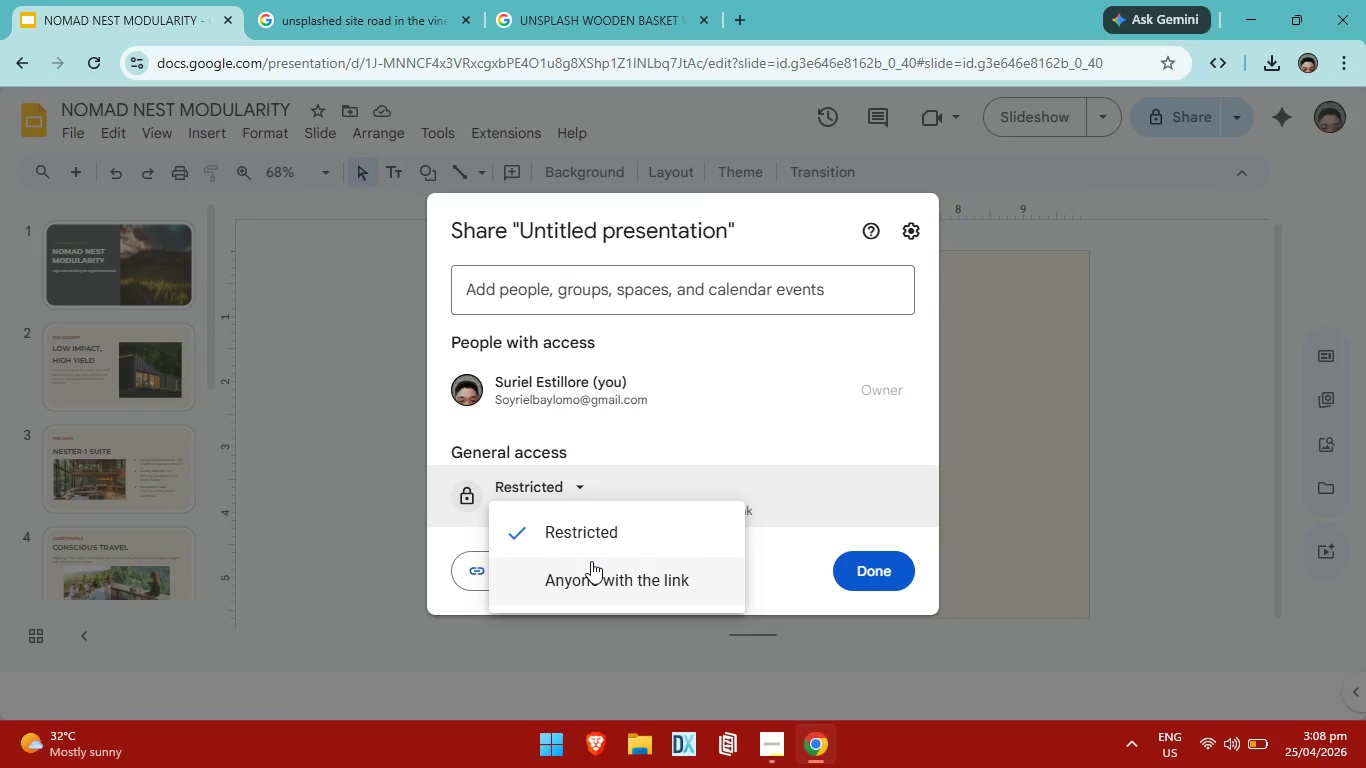 
left_click([592, 566])
 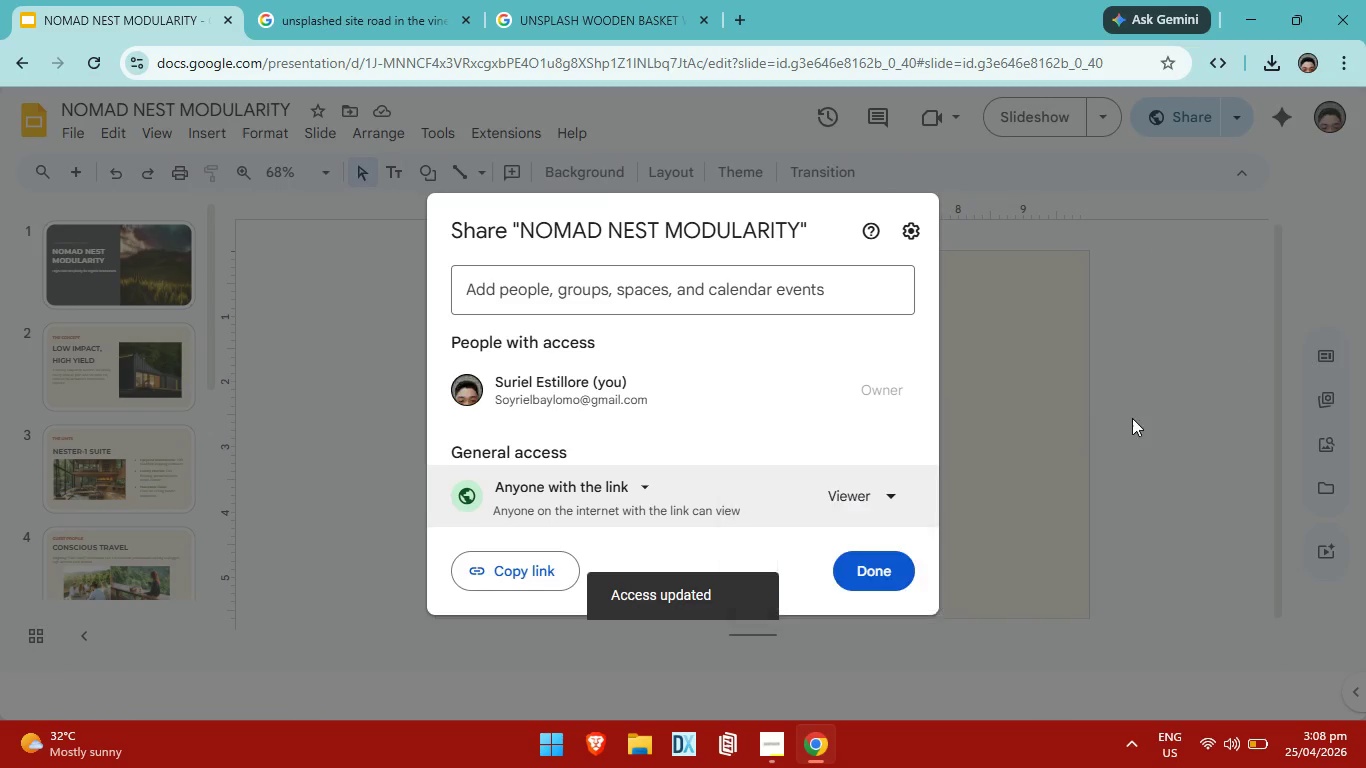 
left_click([884, 488])
 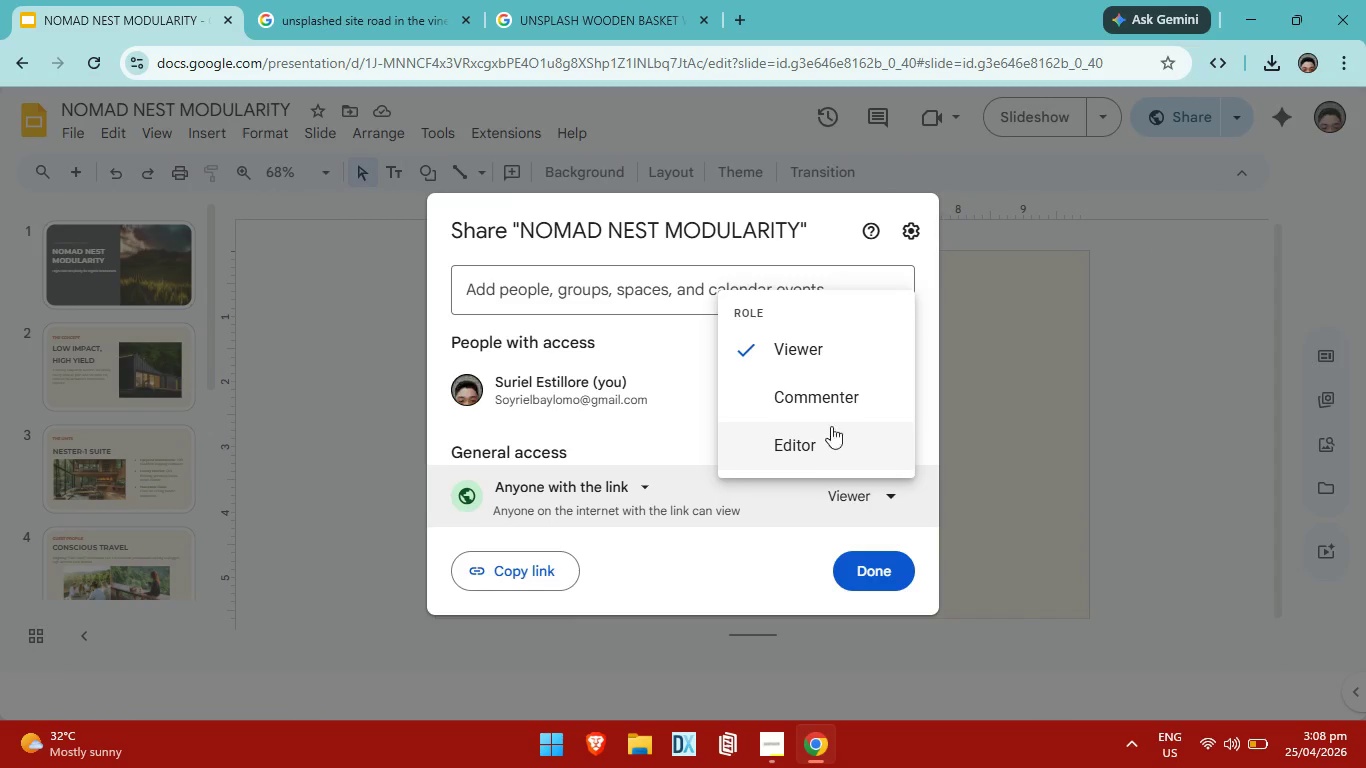 
left_click([811, 445])
 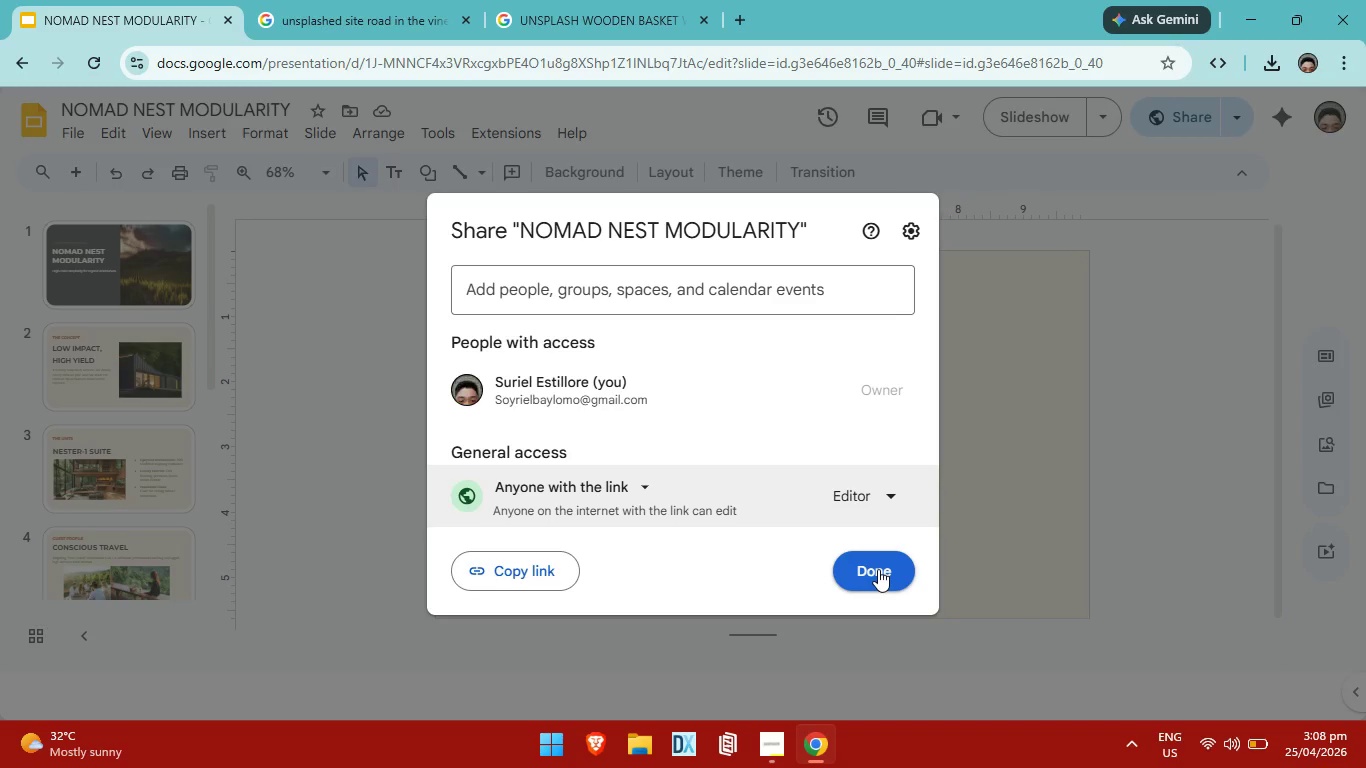 
wait(6.38)
 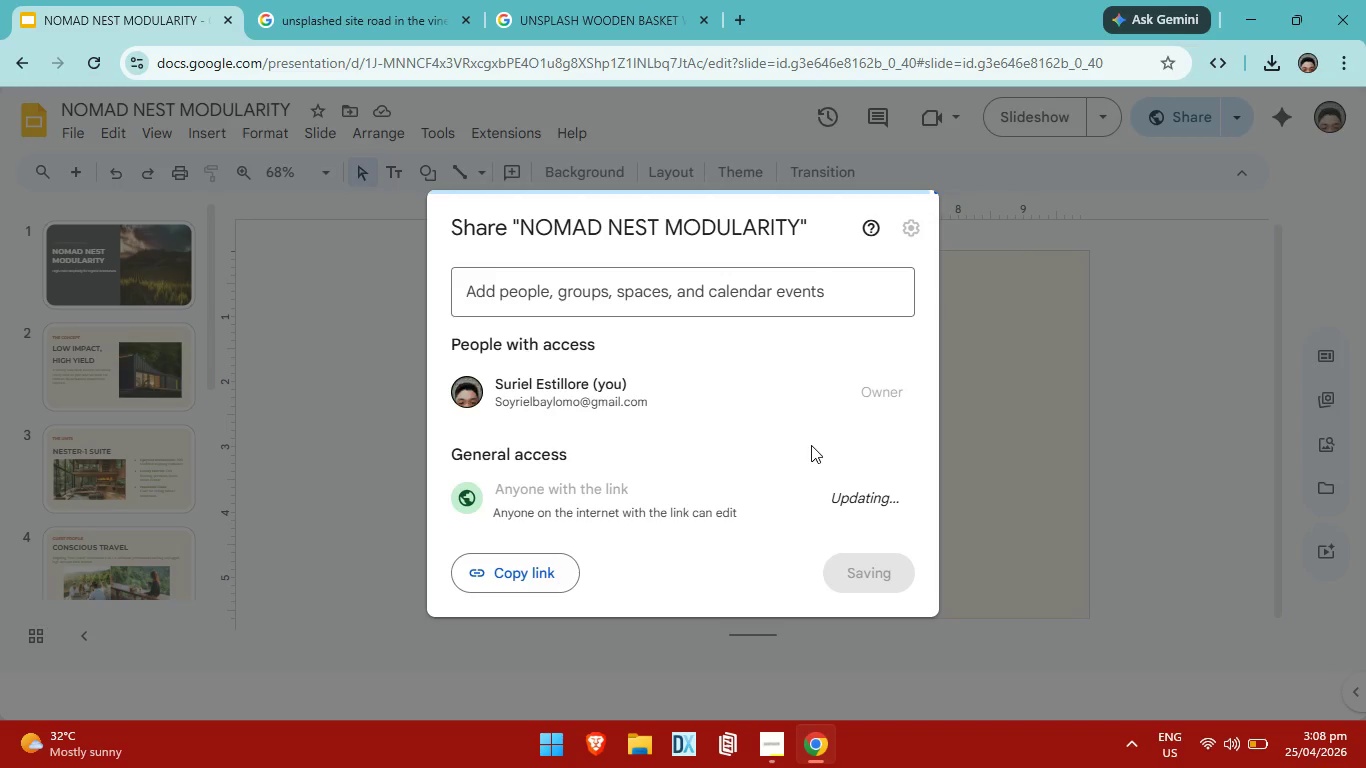 
left_click([863, 568])
 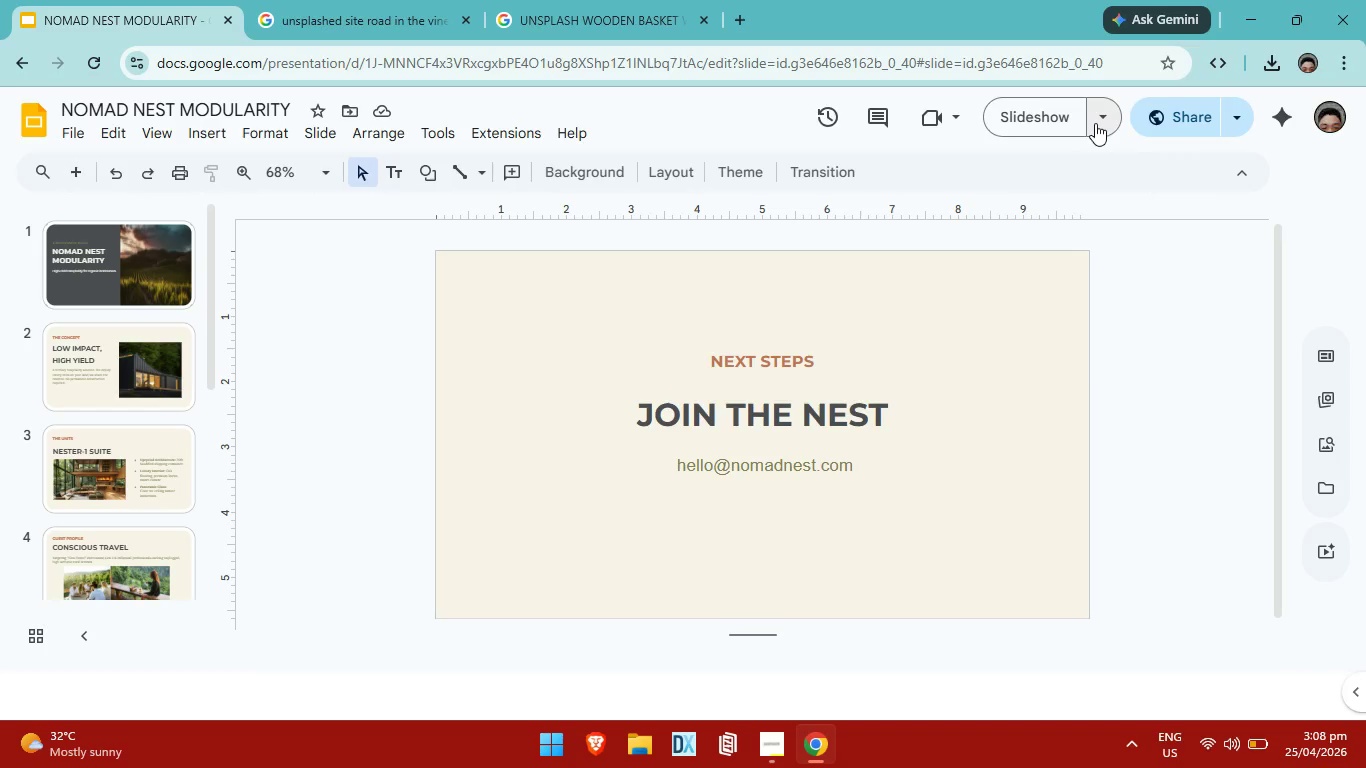 
left_click([1247, 114])
 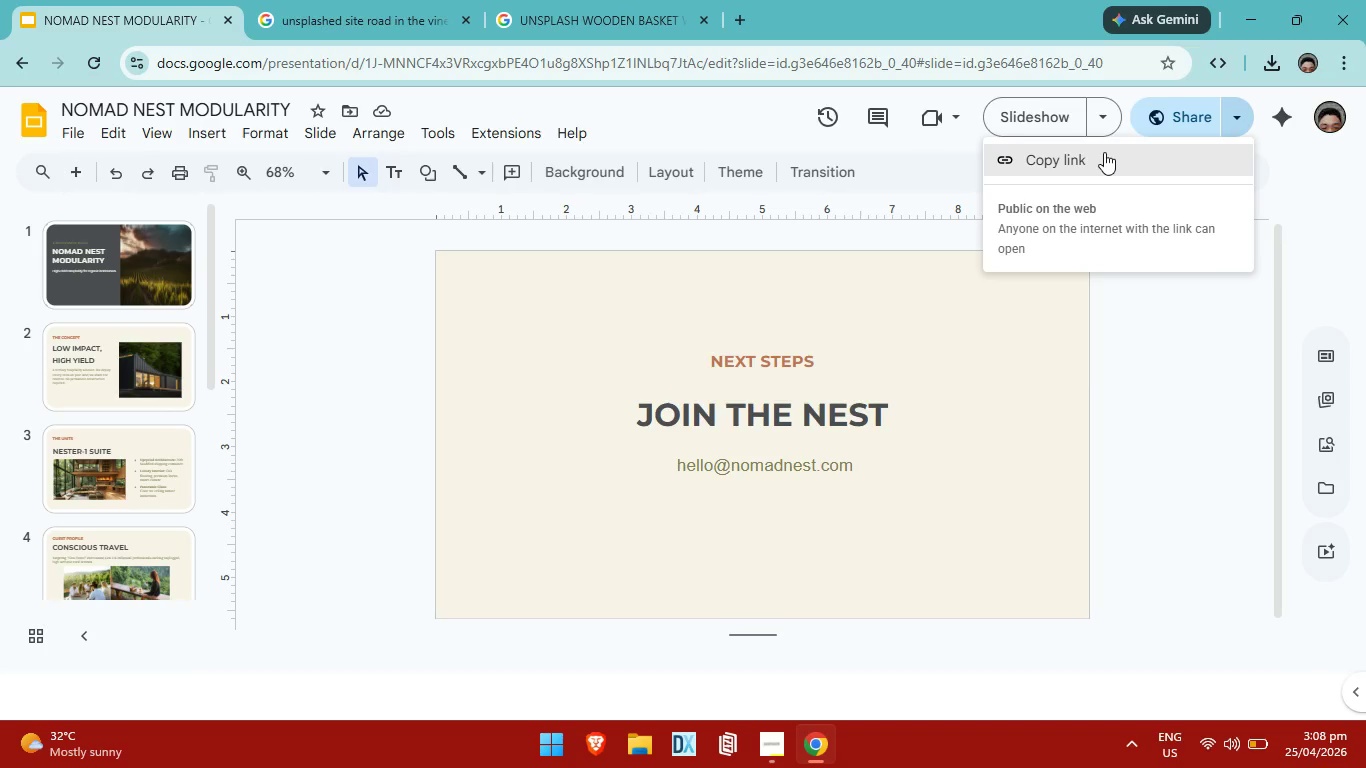 
left_click([1104, 152])
 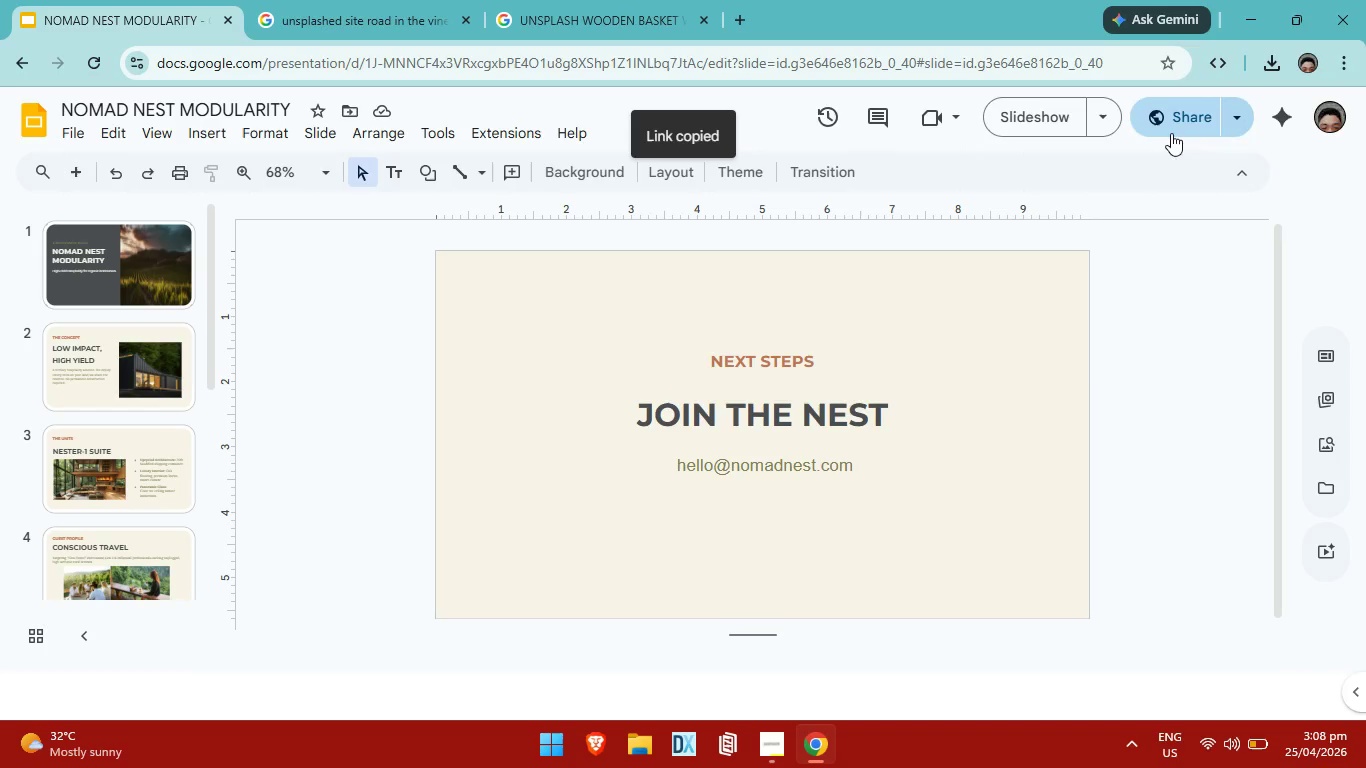 
left_click([1171, 133])
 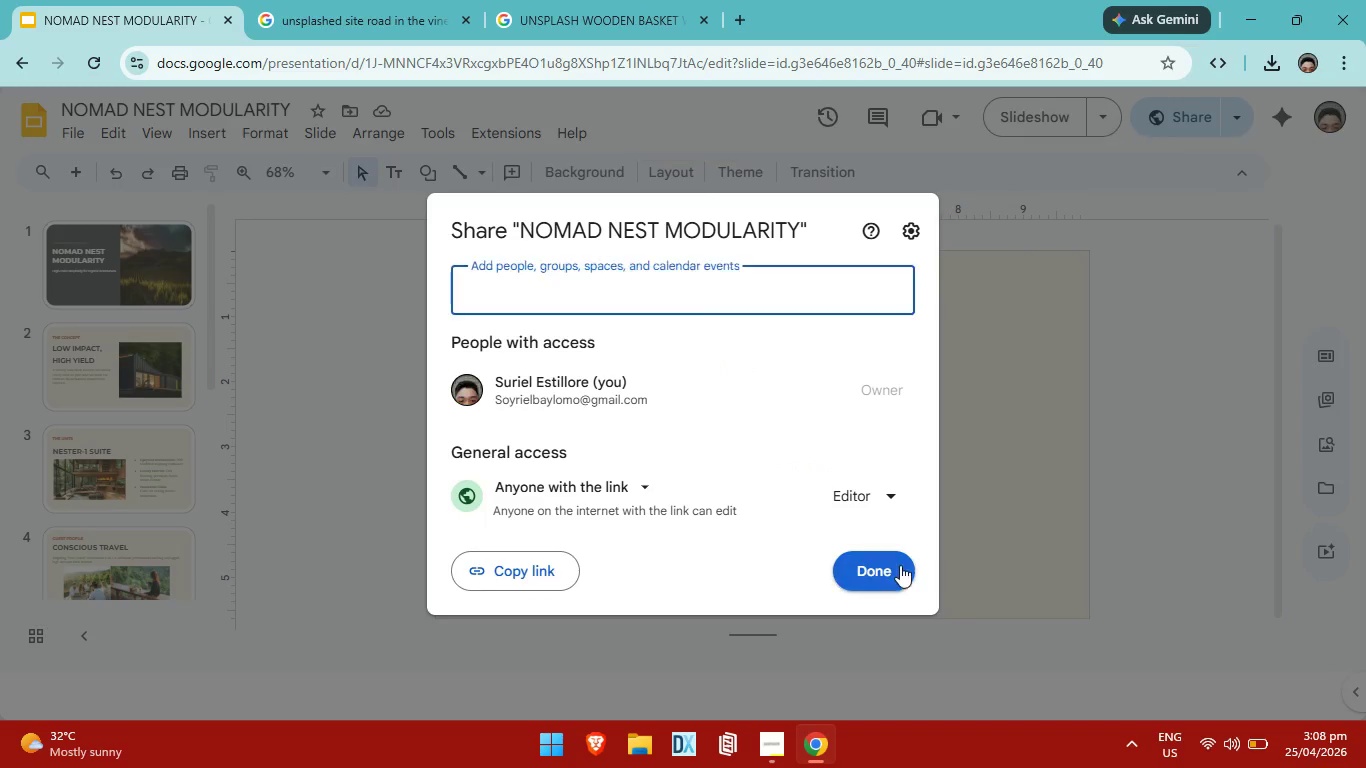 
left_click([896, 566])
 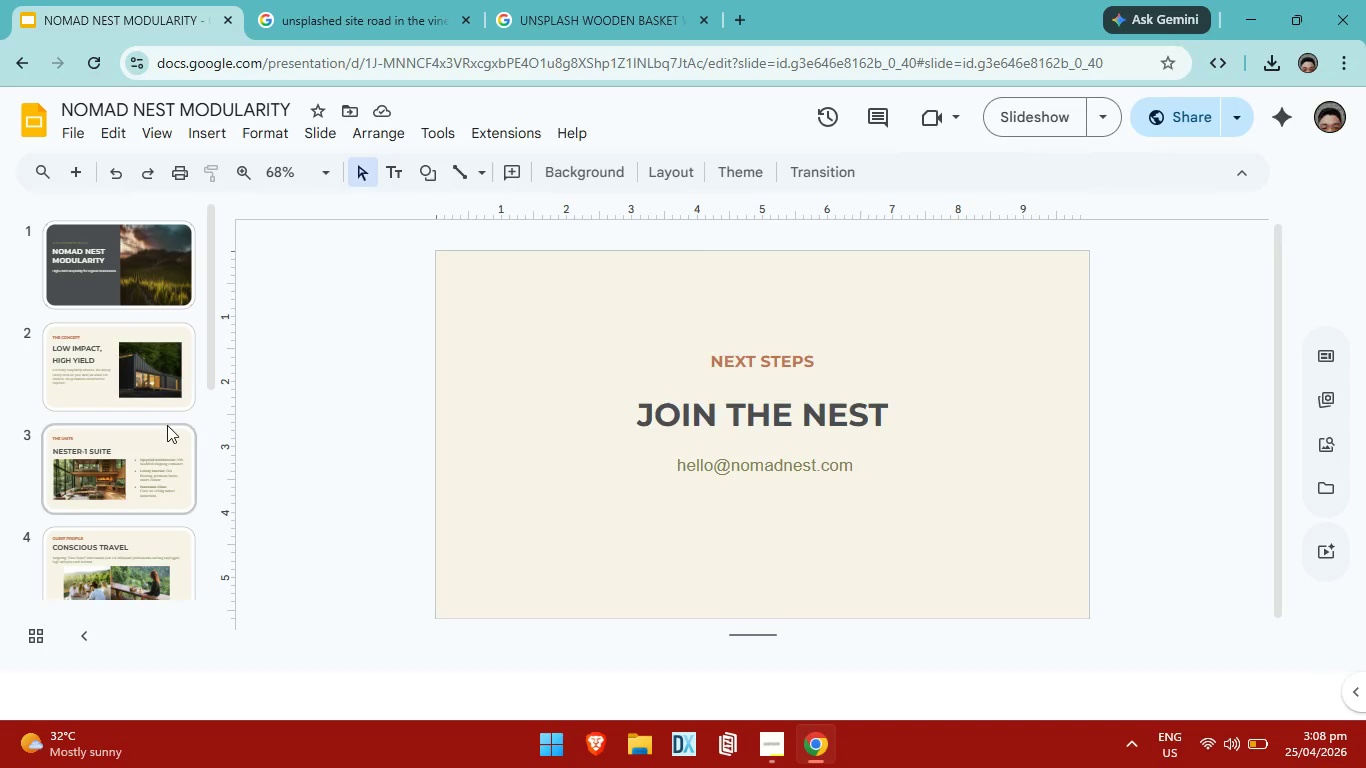 
scroll: coordinate [157, 415], scroll_direction: up, amount: 6.0
 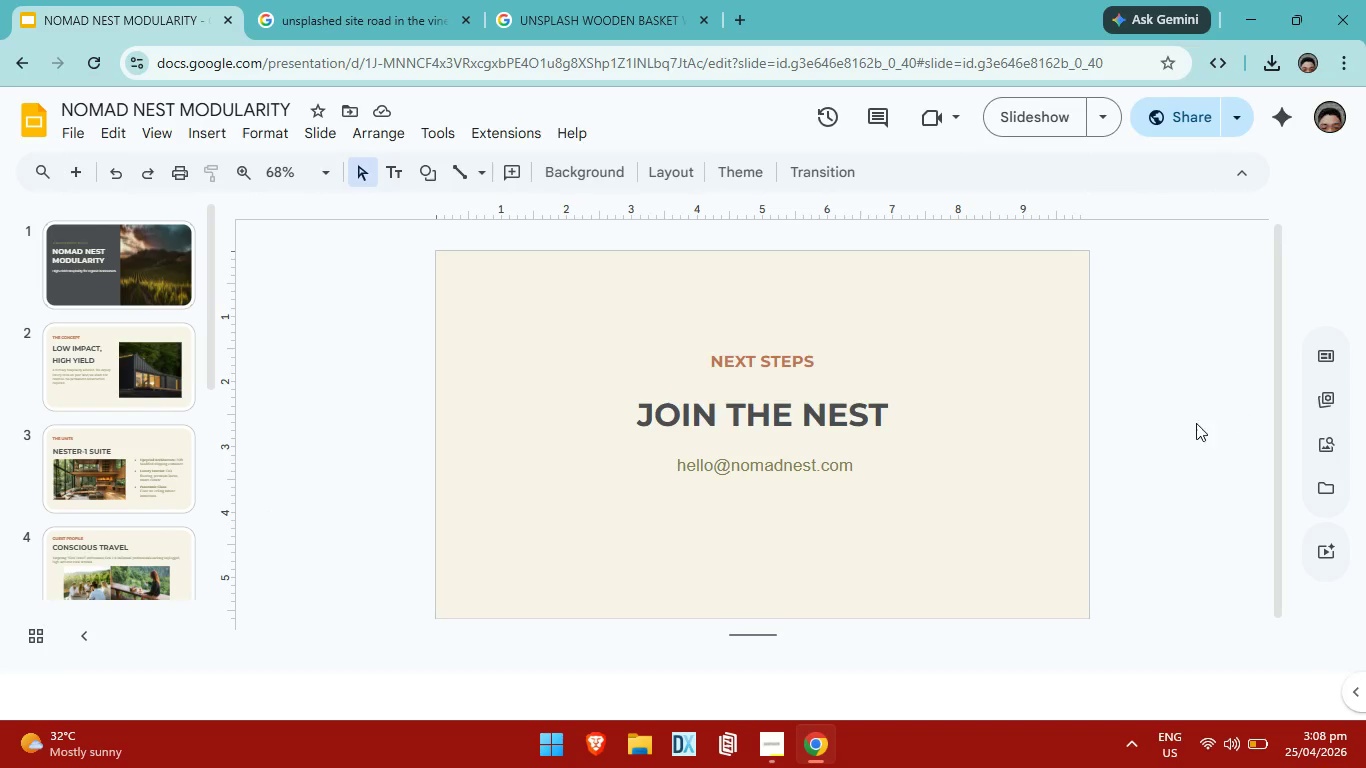 
left_click([165, 352])
 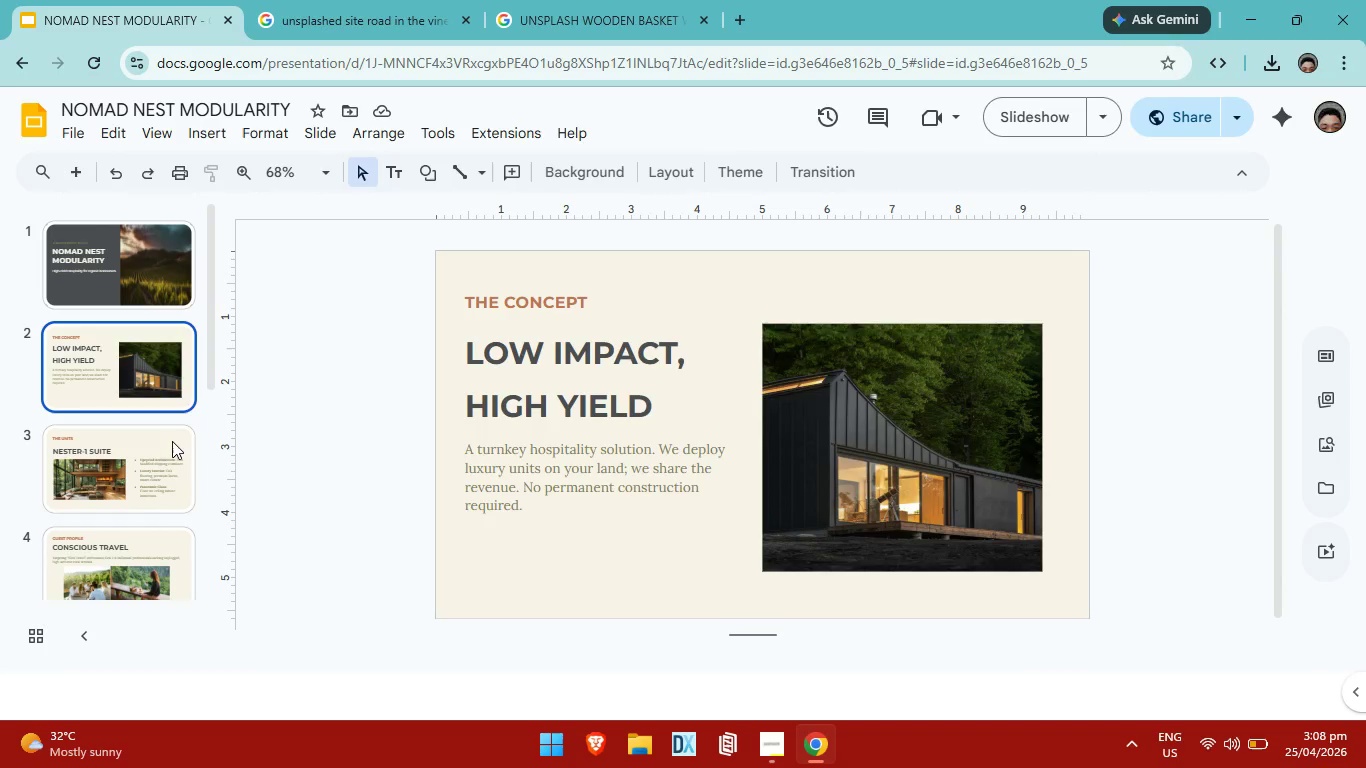 
left_click([171, 442])
 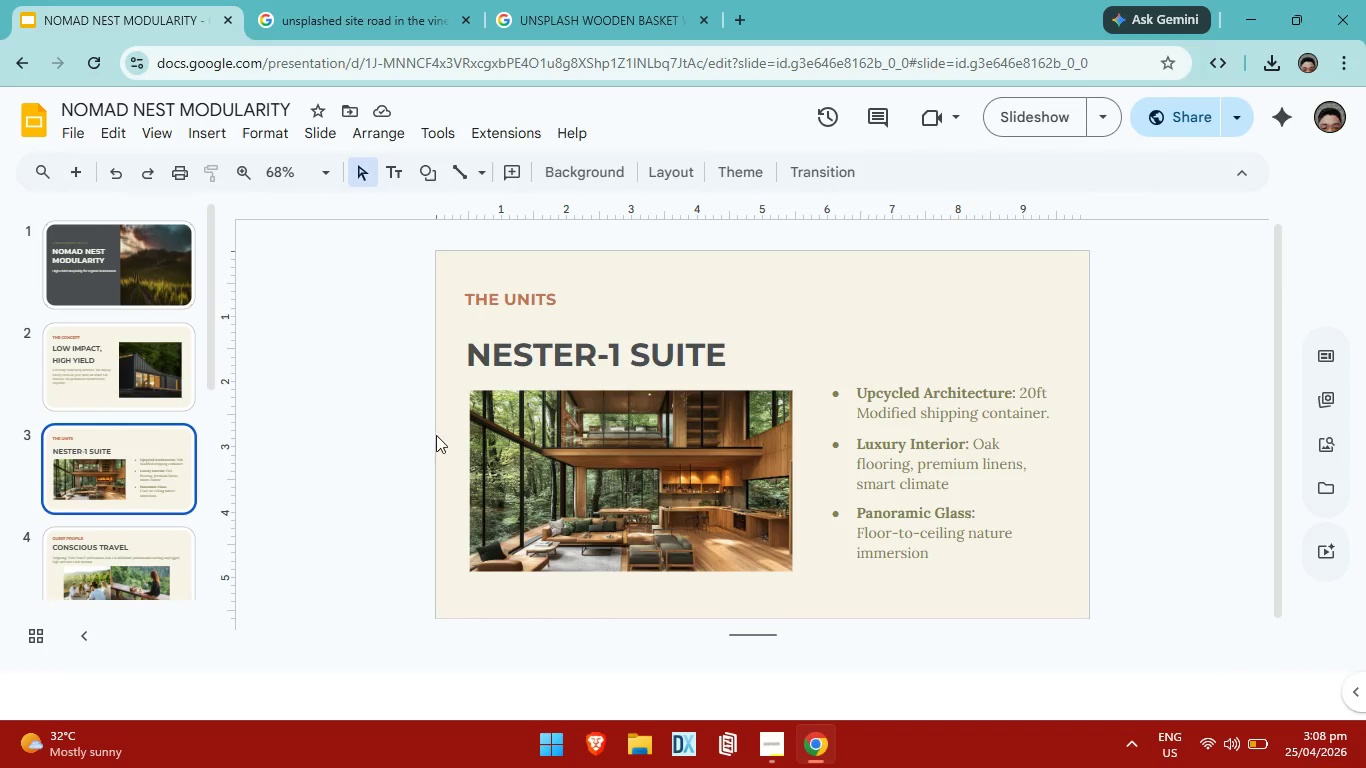 
scroll: coordinate [441, 431], scroll_direction: up, amount: 3.0
 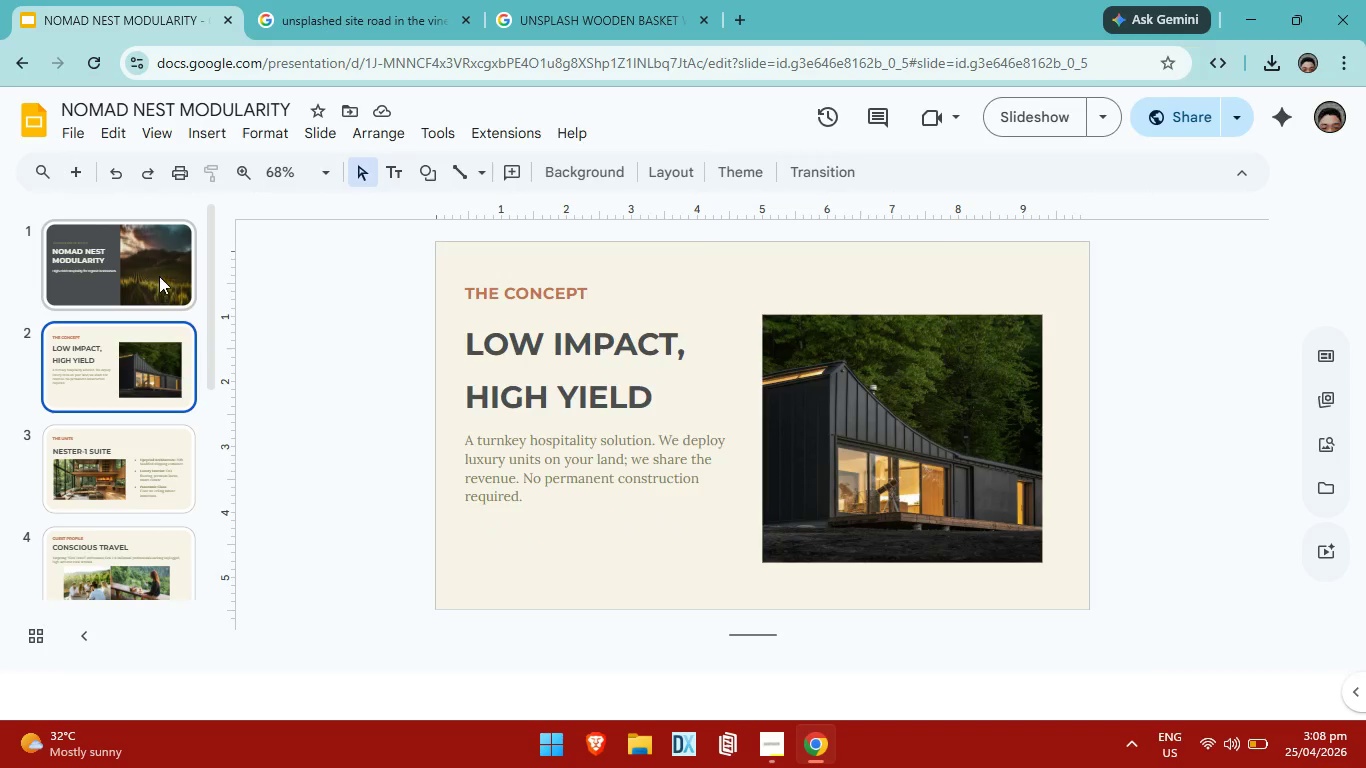 
left_click([159, 276])
 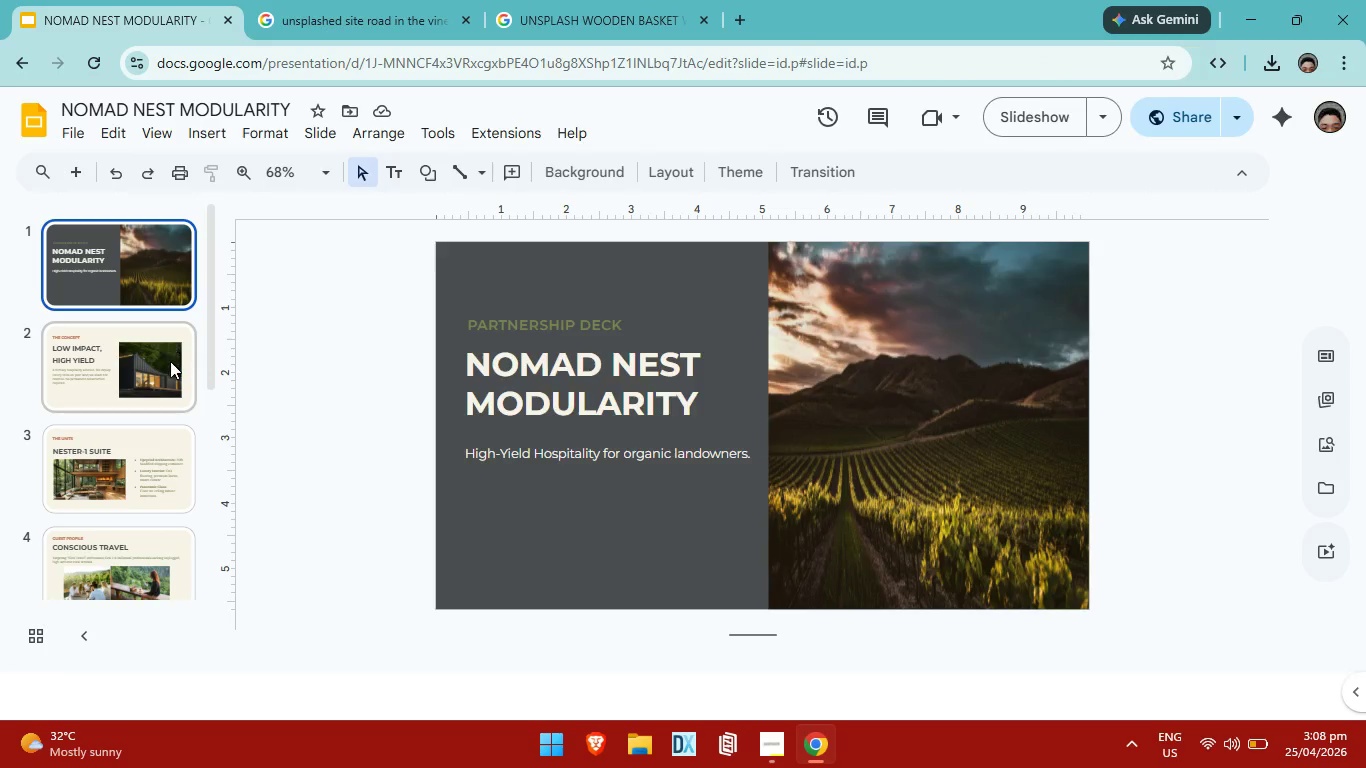 
left_click([170, 361])
 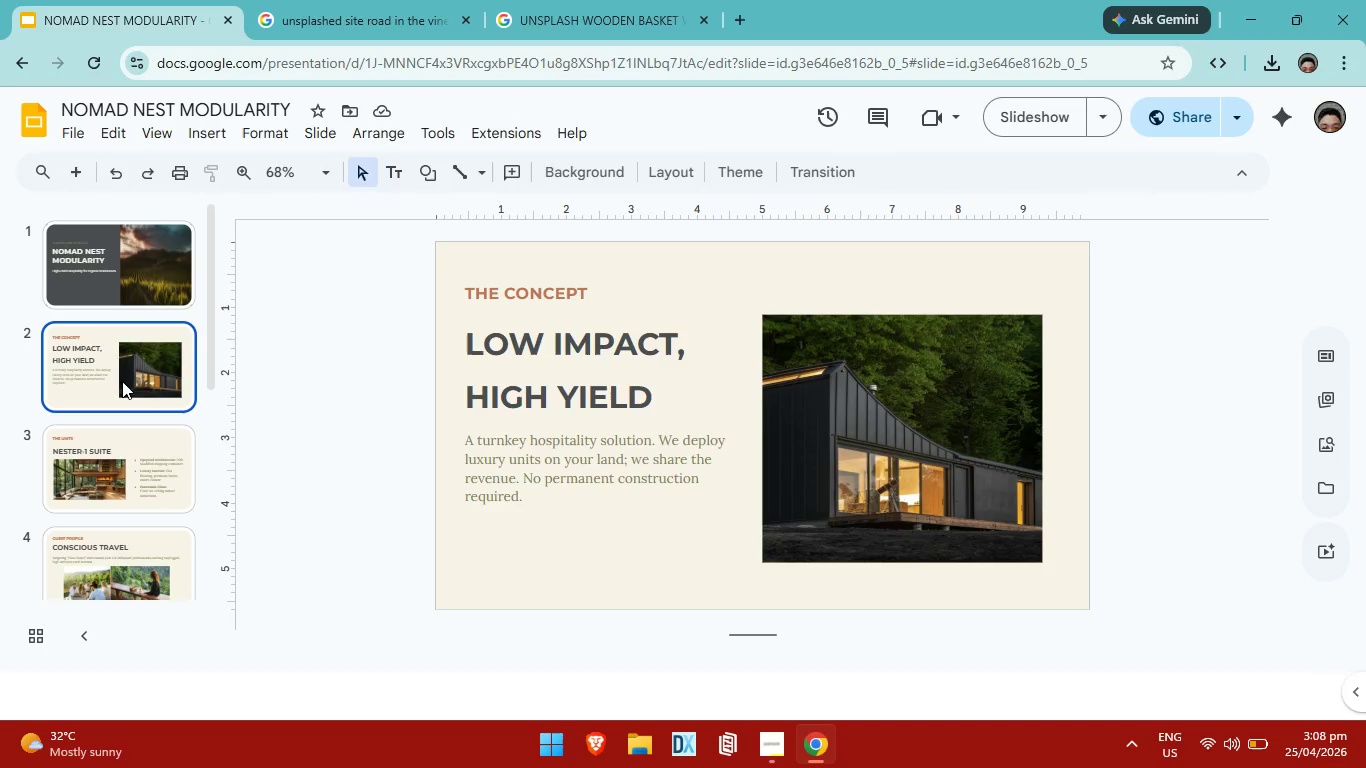 
left_click([122, 381])
 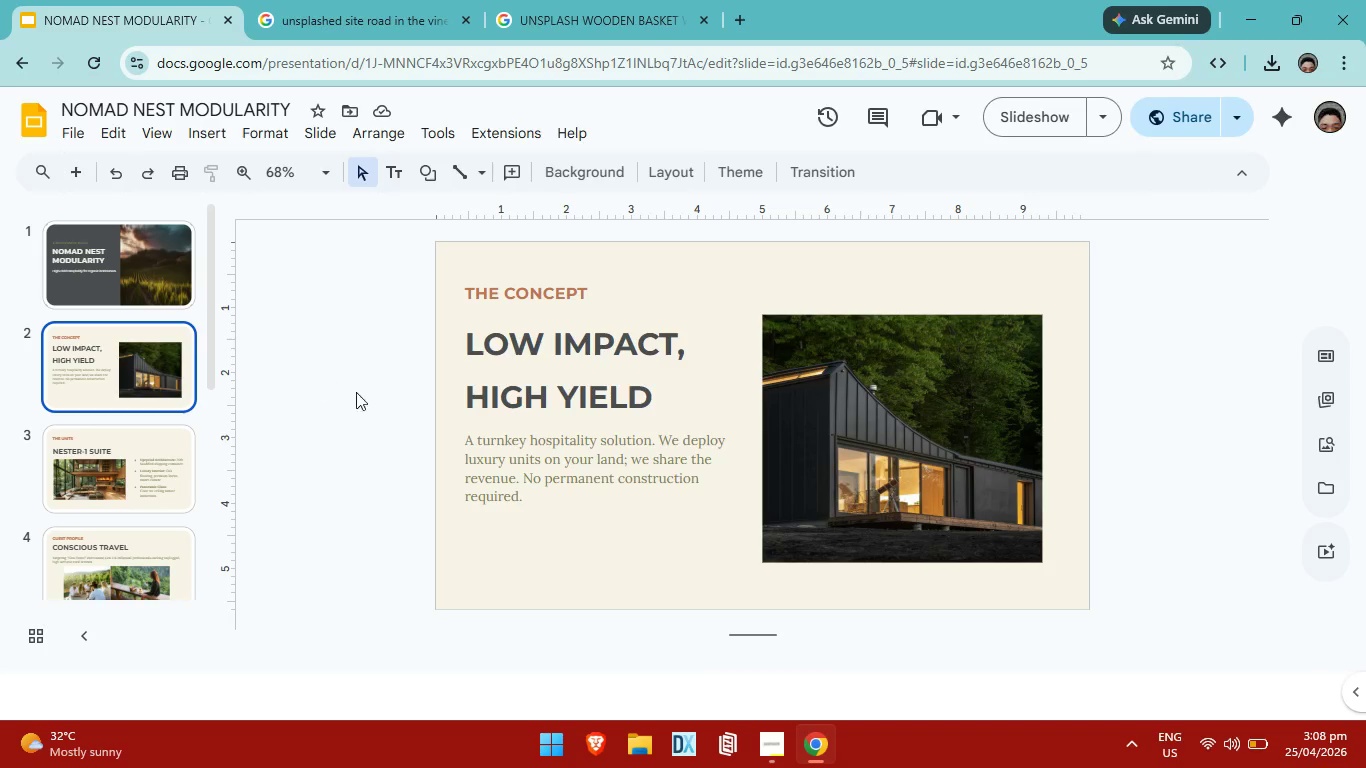 
scroll: coordinate [376, 396], scroll_direction: up, amount: 2.0
 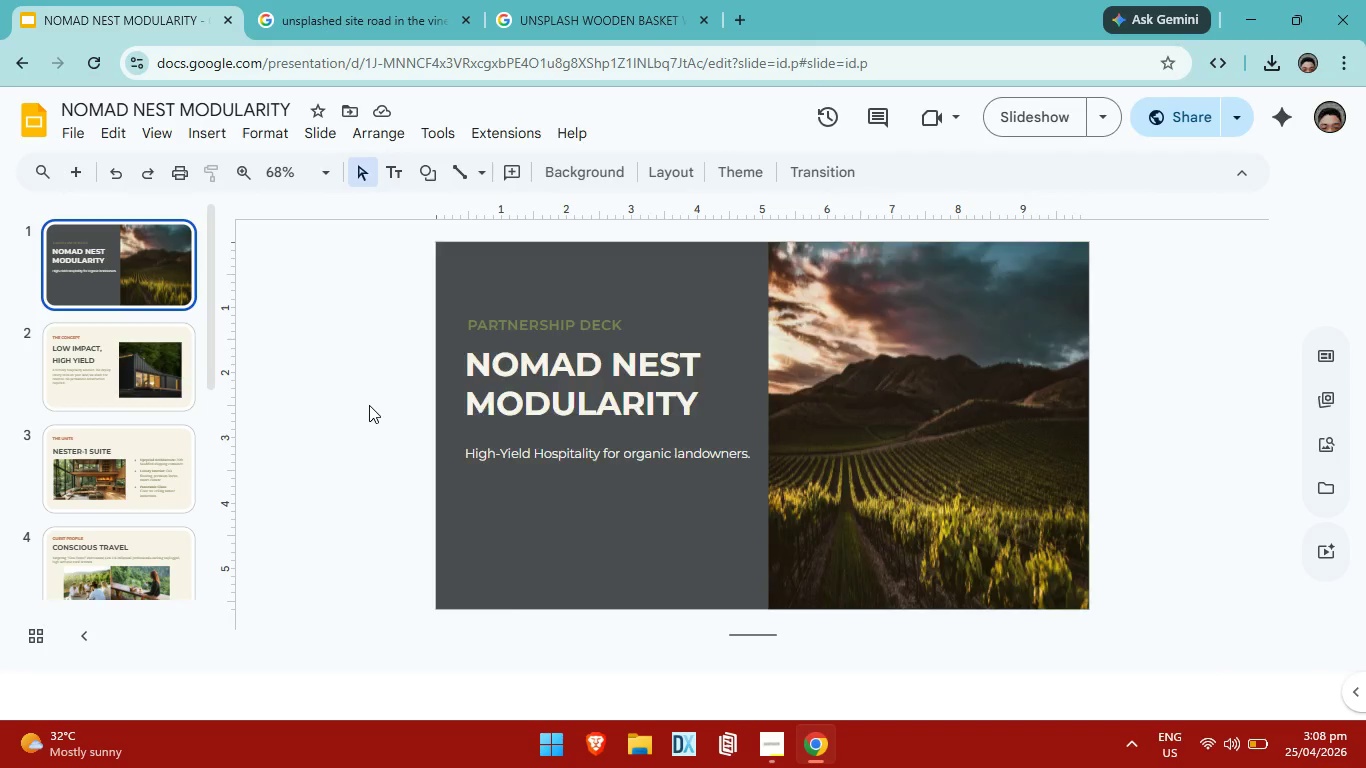 